 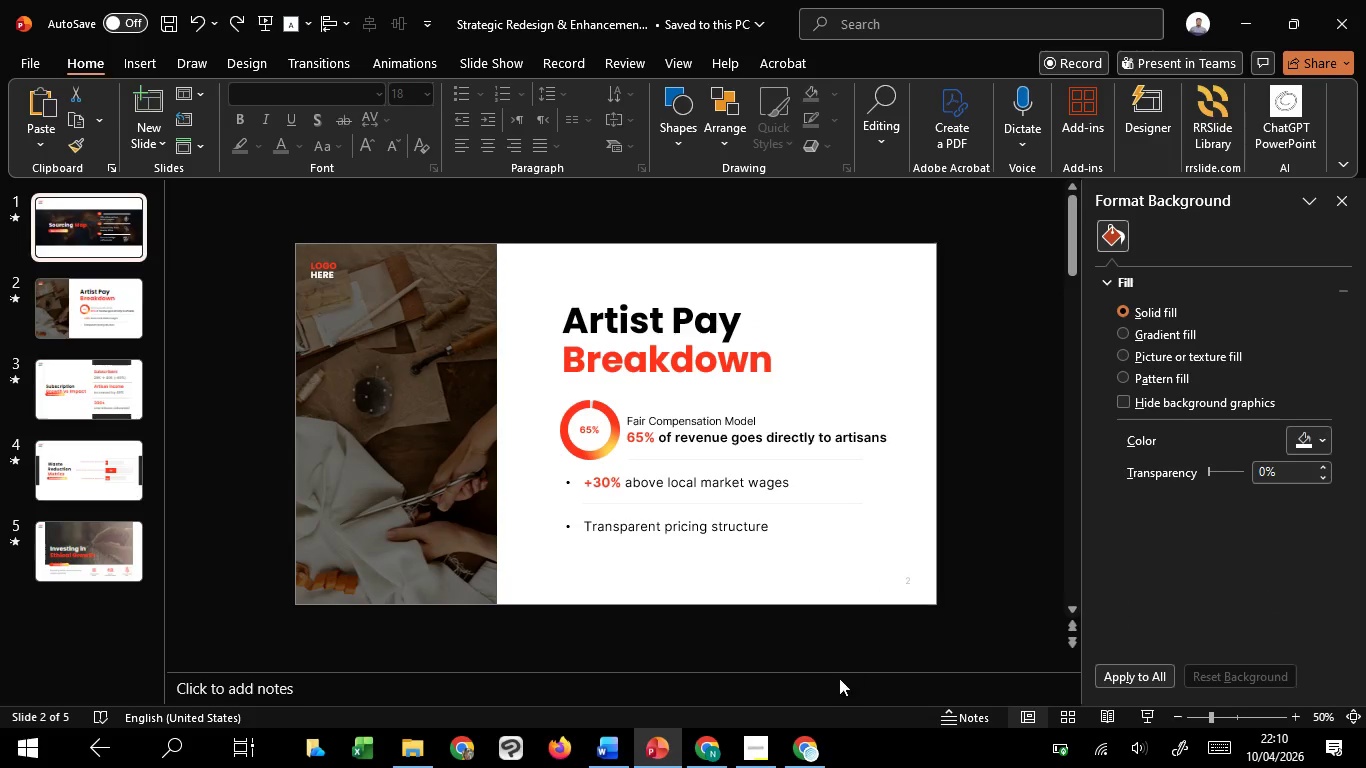 
mouse_move([781, 750])
 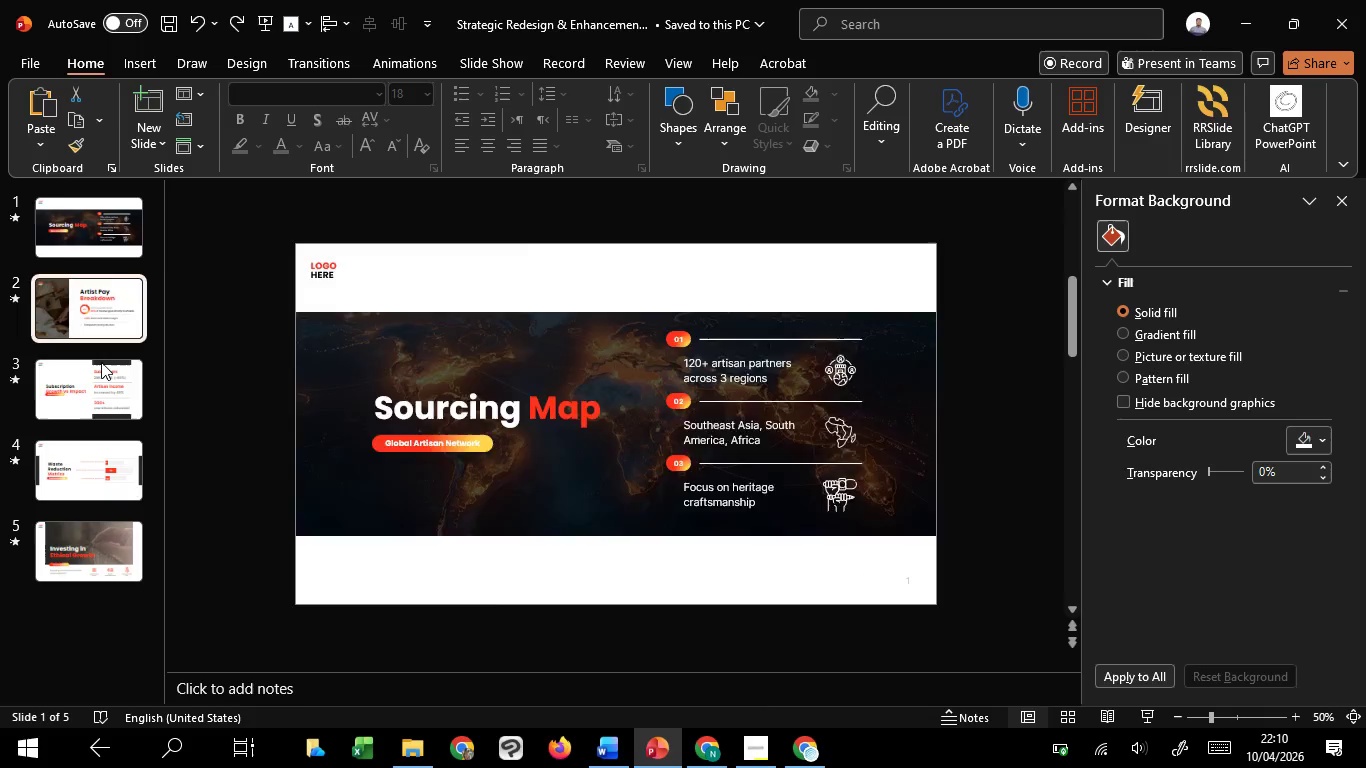 
left_click([101, 380])
 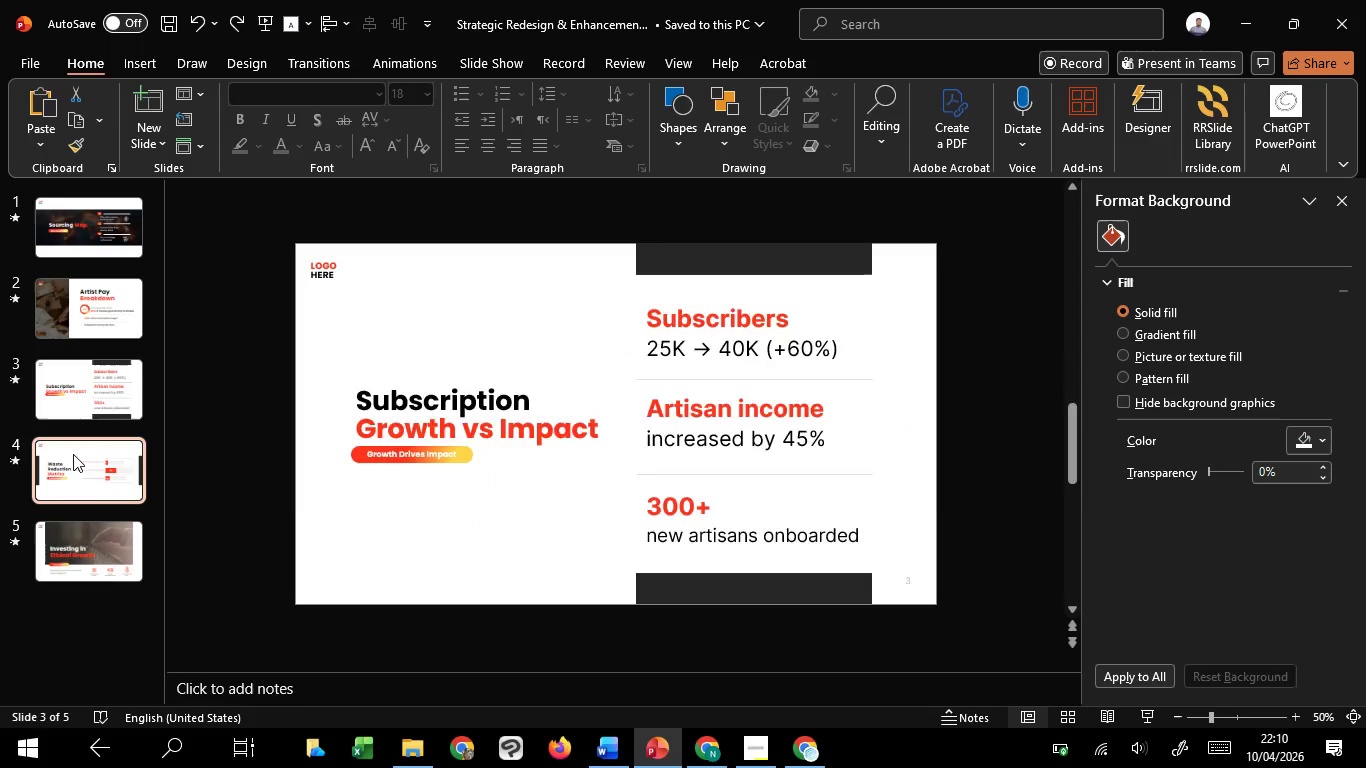 
left_click([73, 454])
 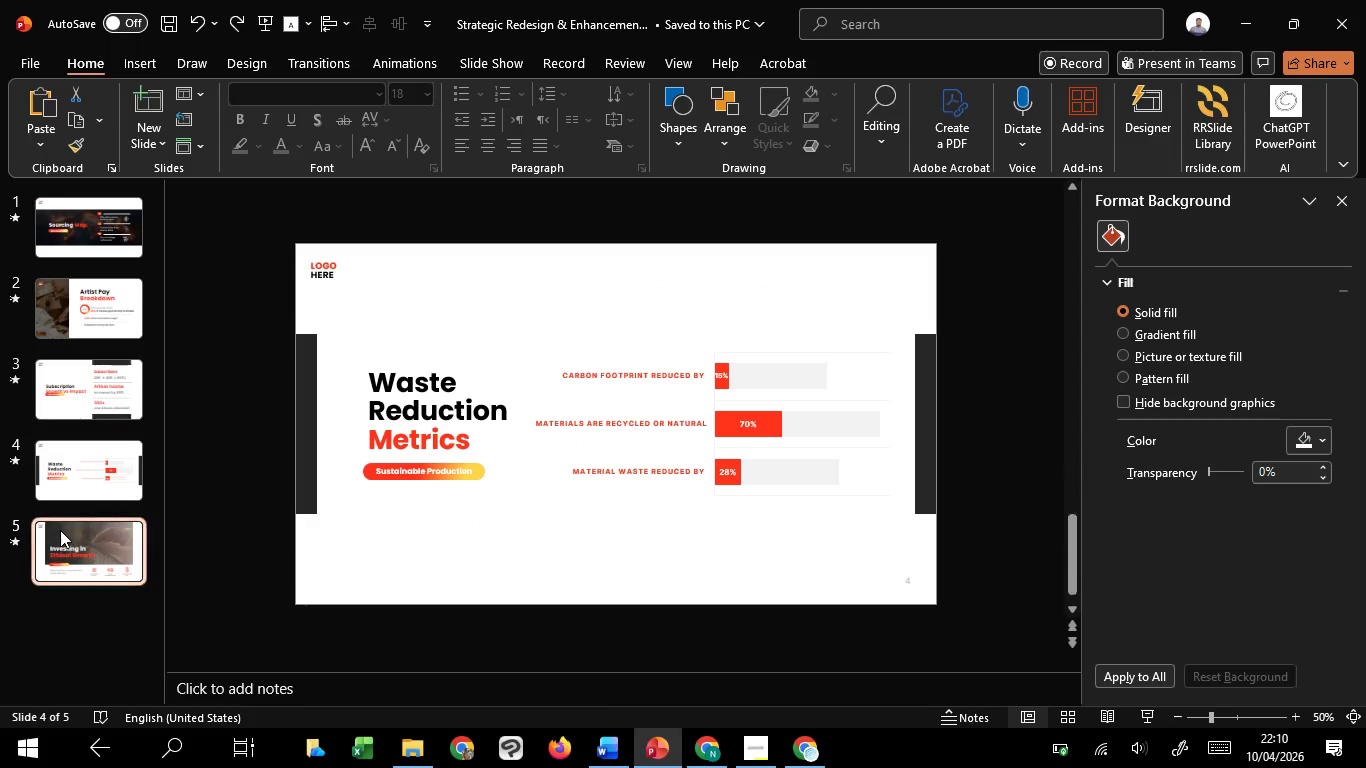 
left_click([60, 530])
 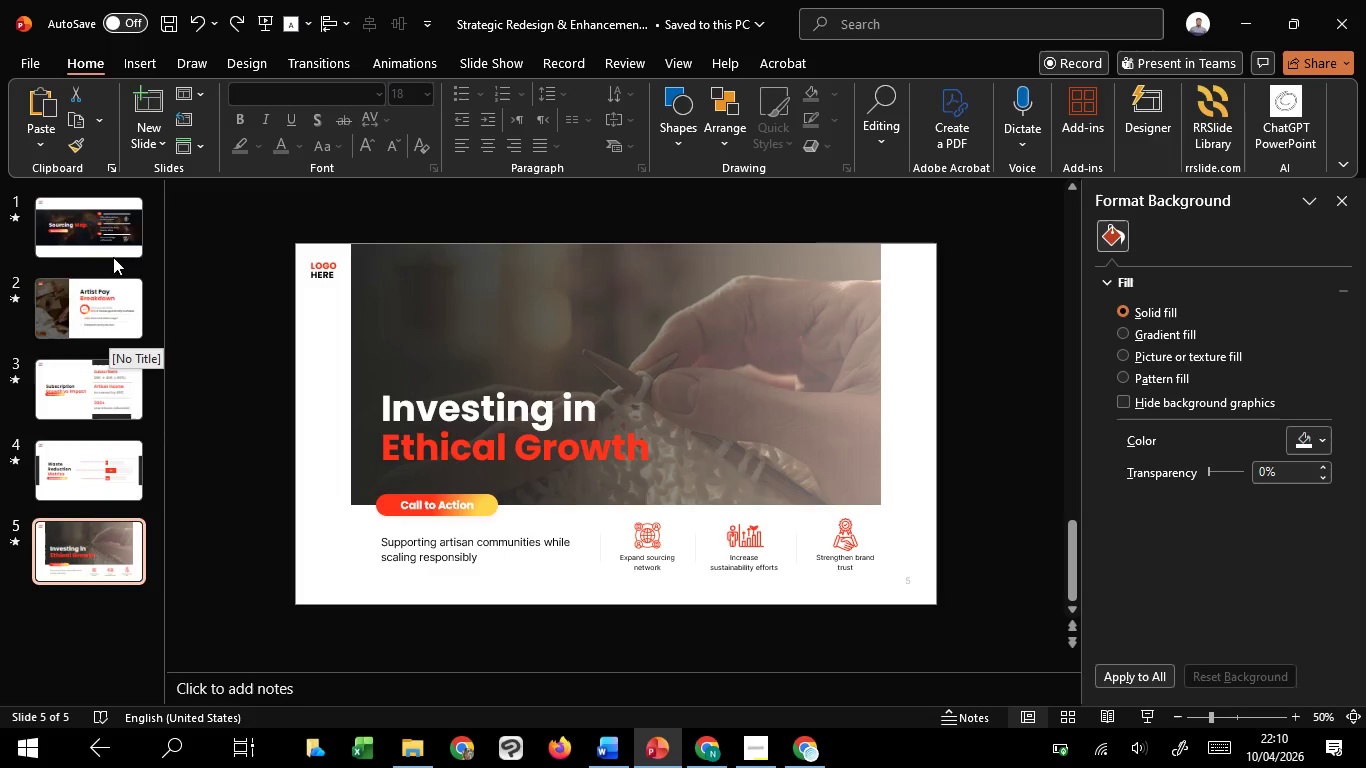 
left_click([105, 233])
 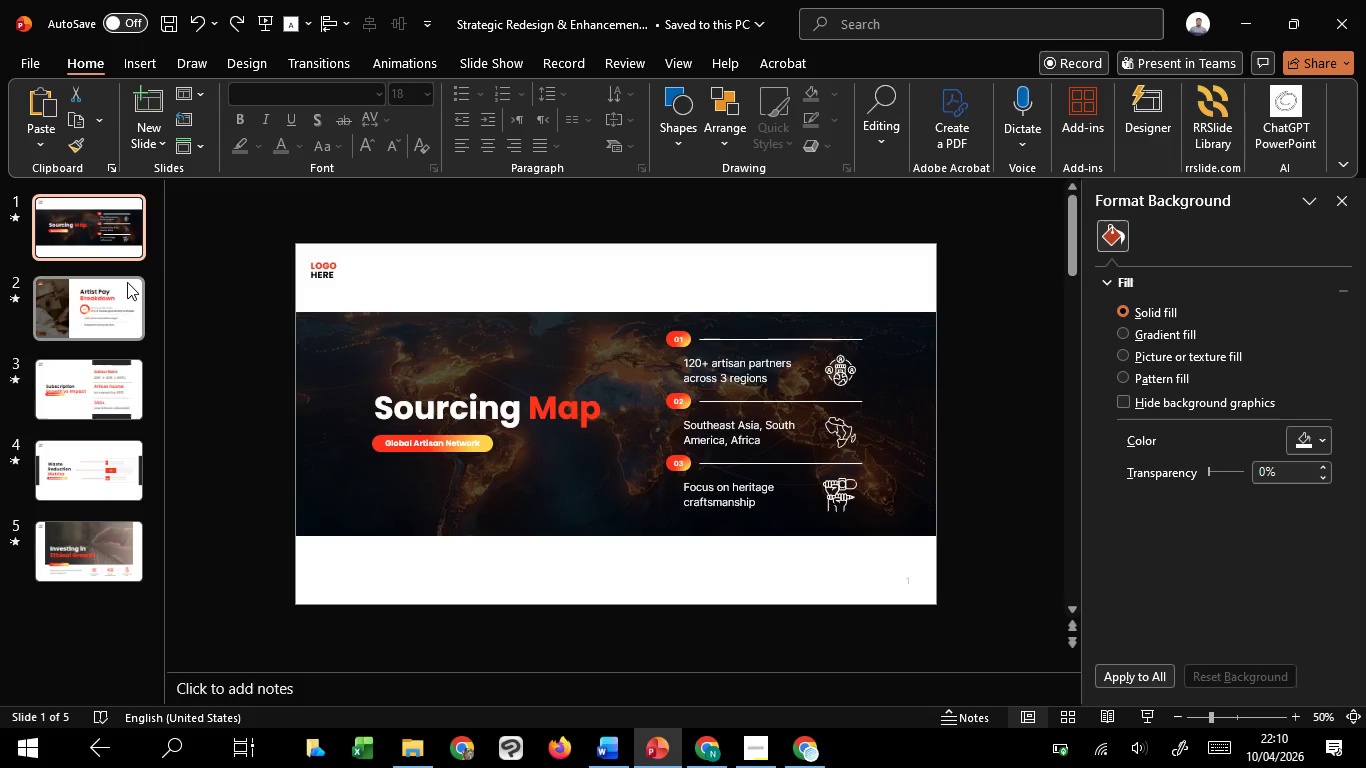 
wait(42.94)
 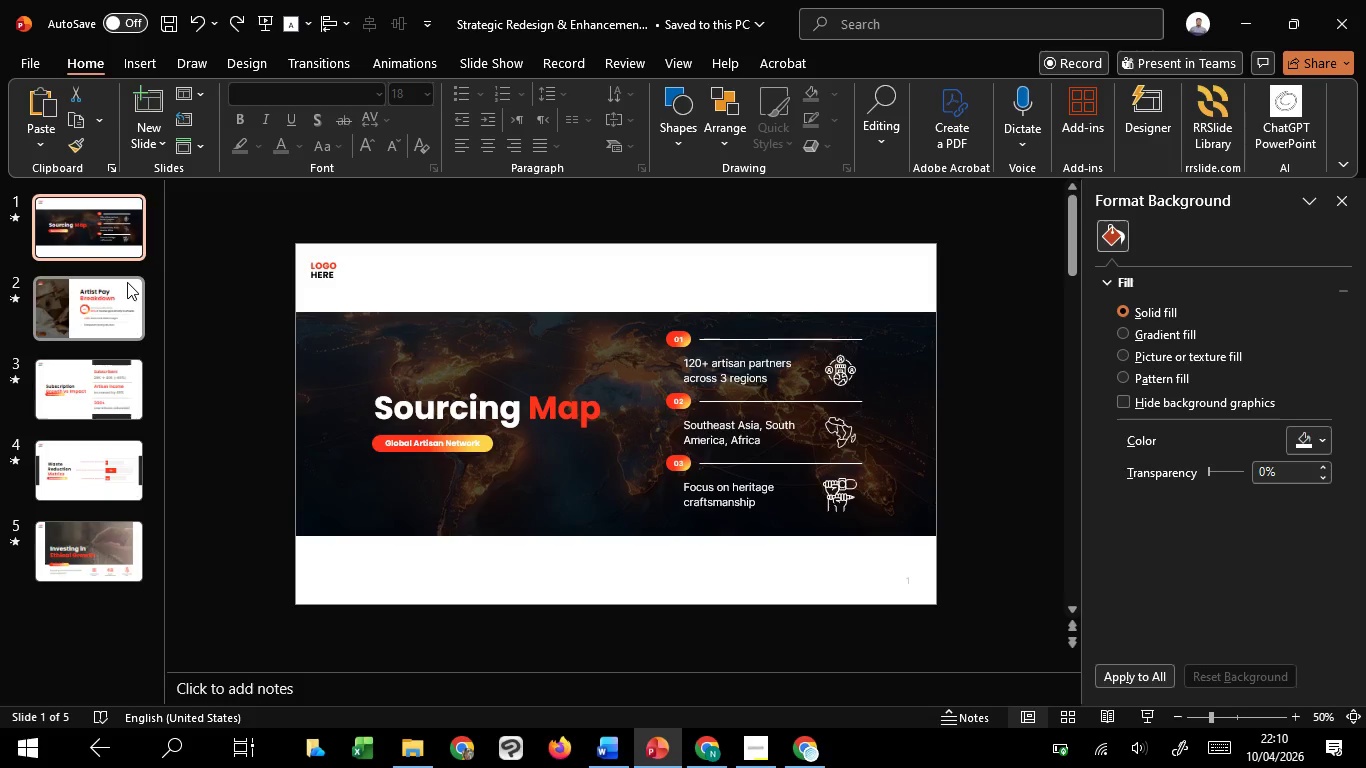 
left_click([116, 333])
 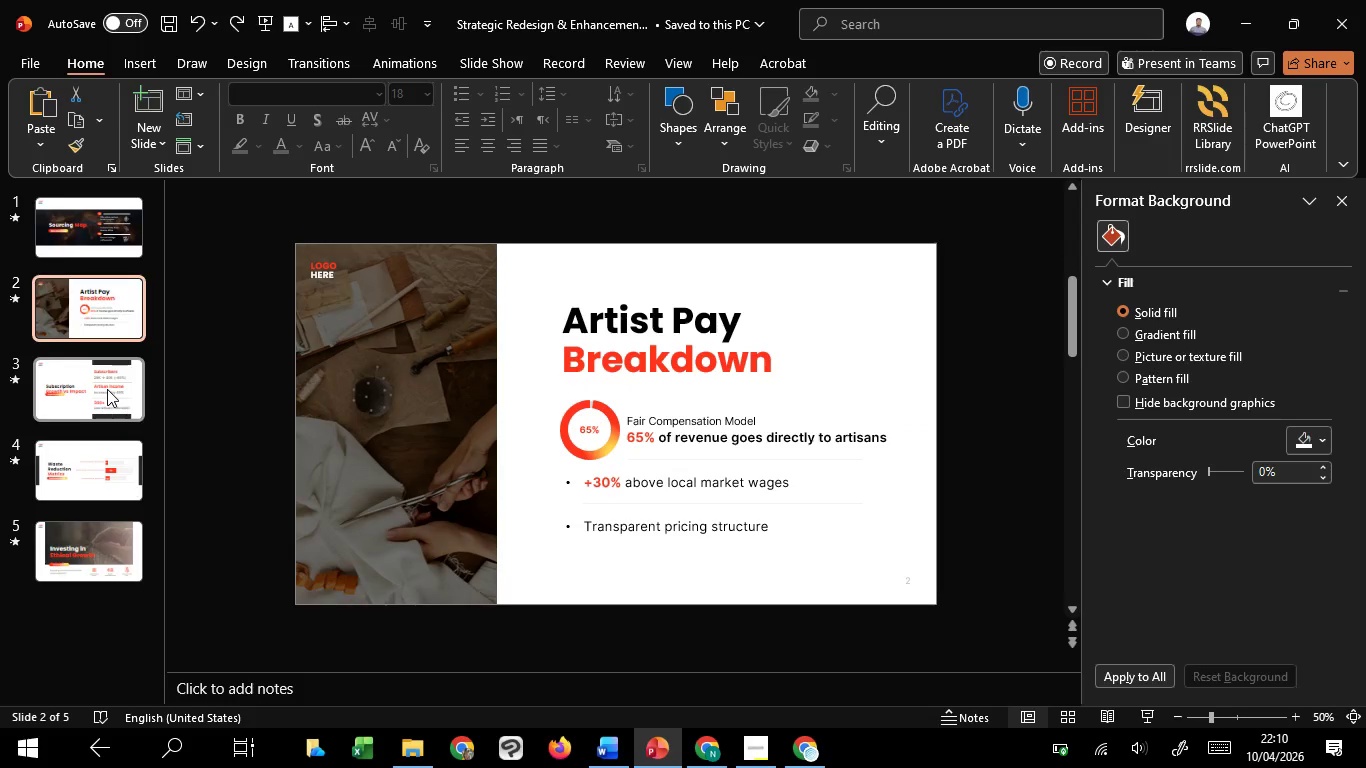 
left_click([107, 389])
 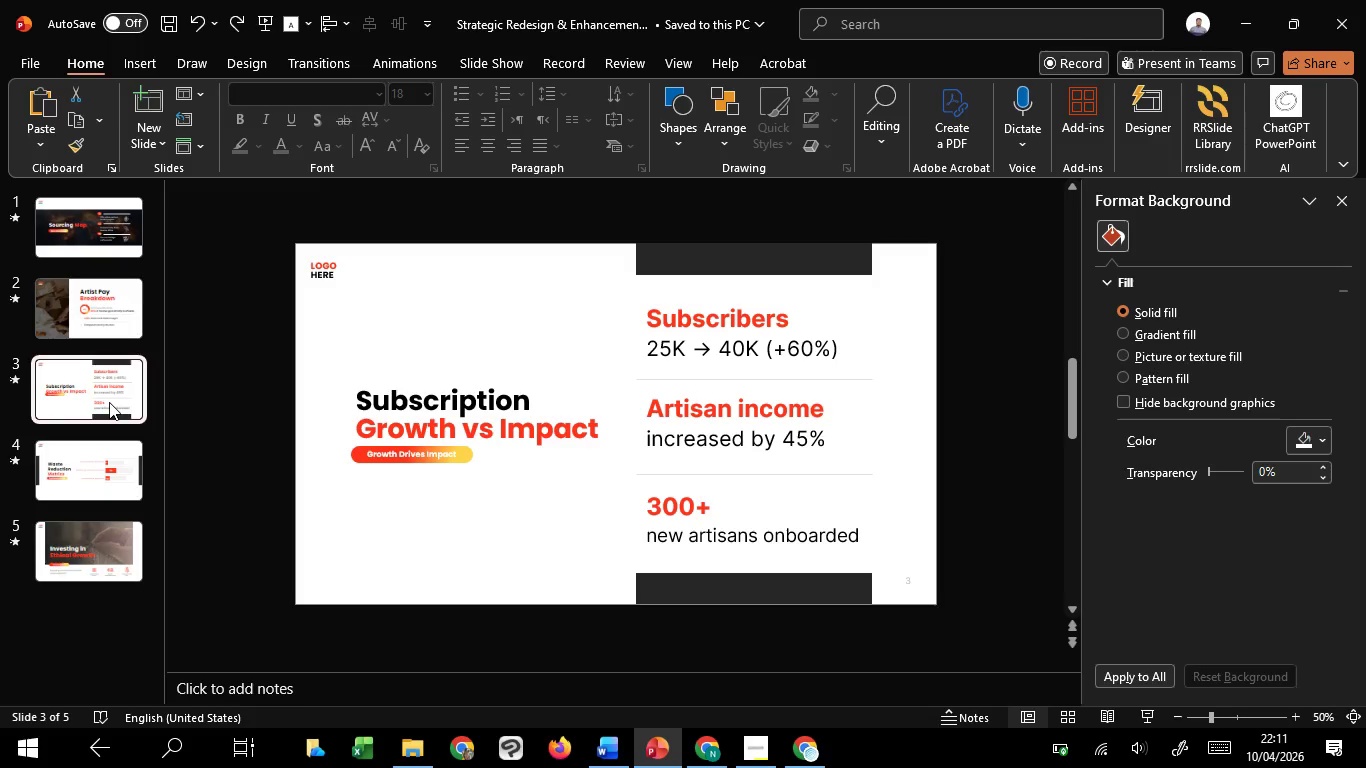 
wait(34.78)
 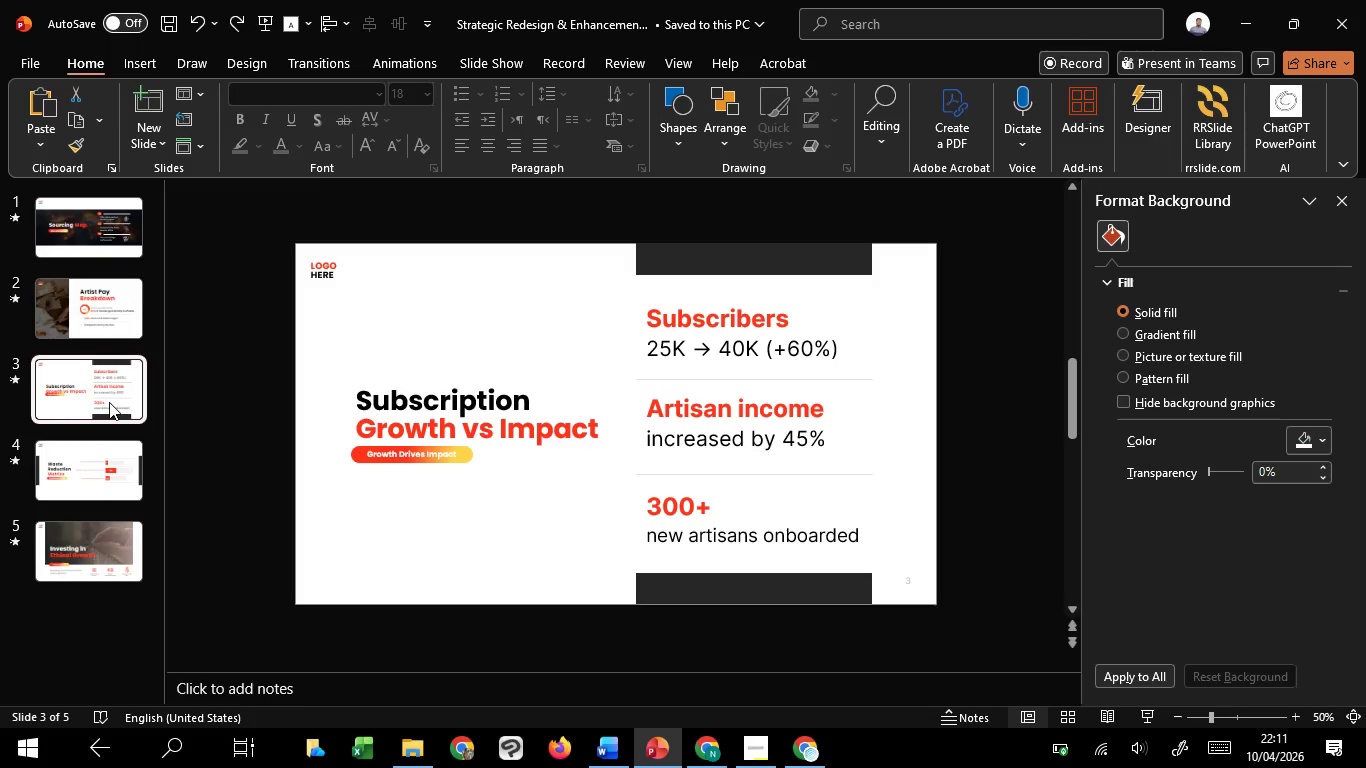 
left_click([98, 465])
 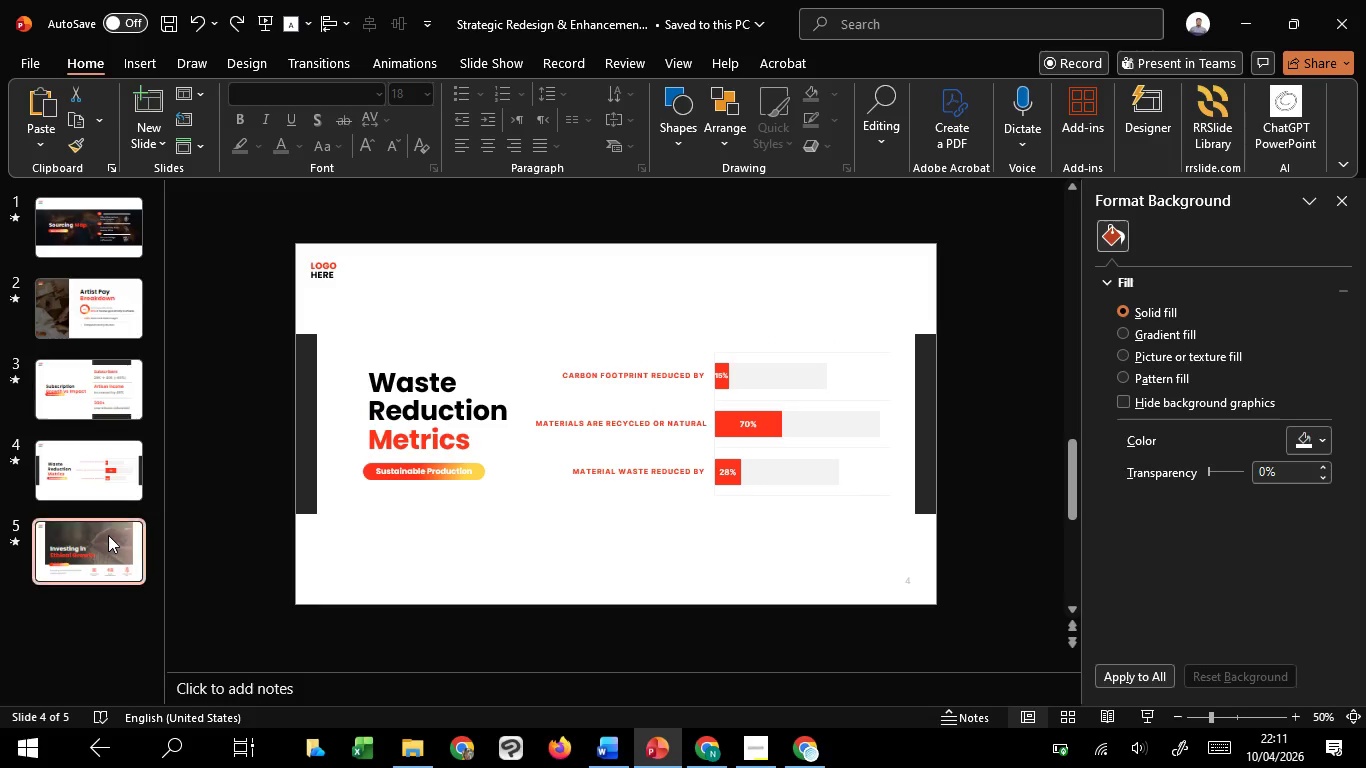 
left_click([108, 535])
 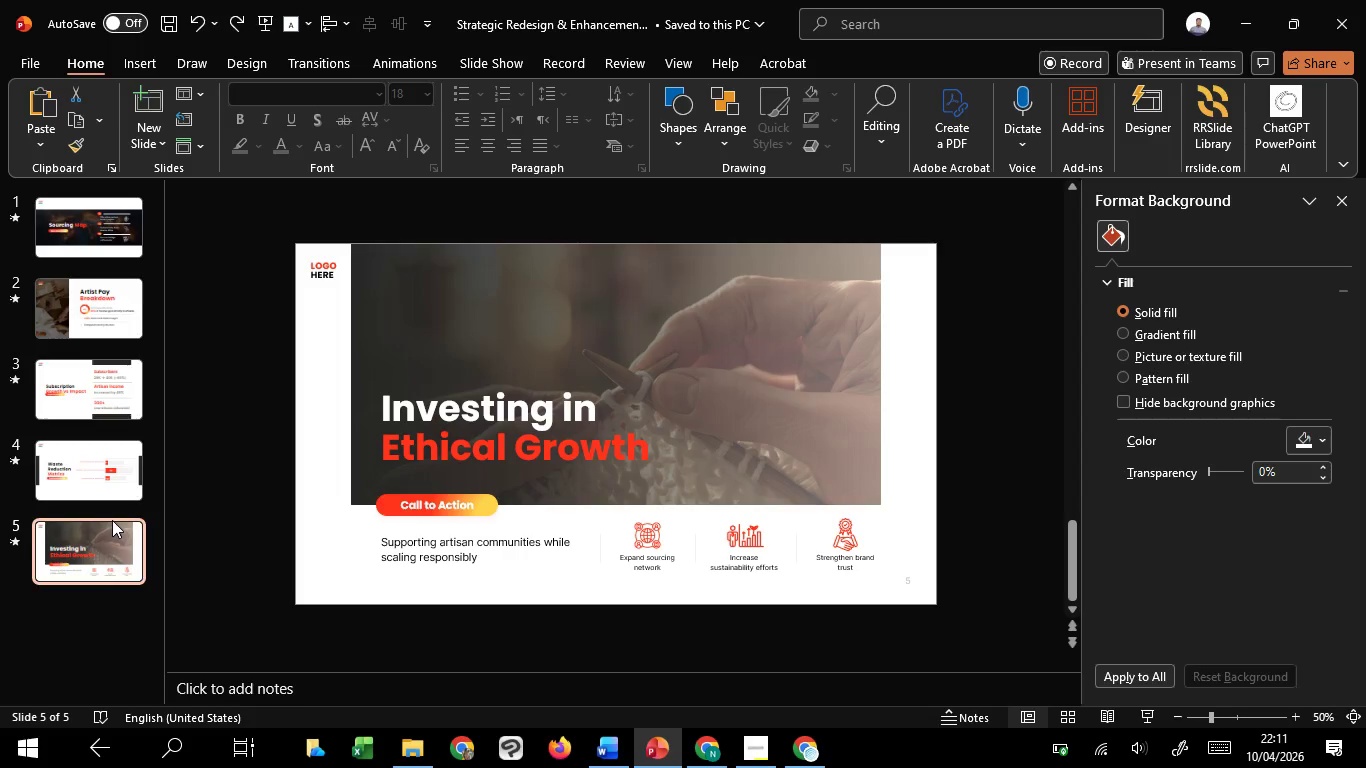 
wait(8.09)
 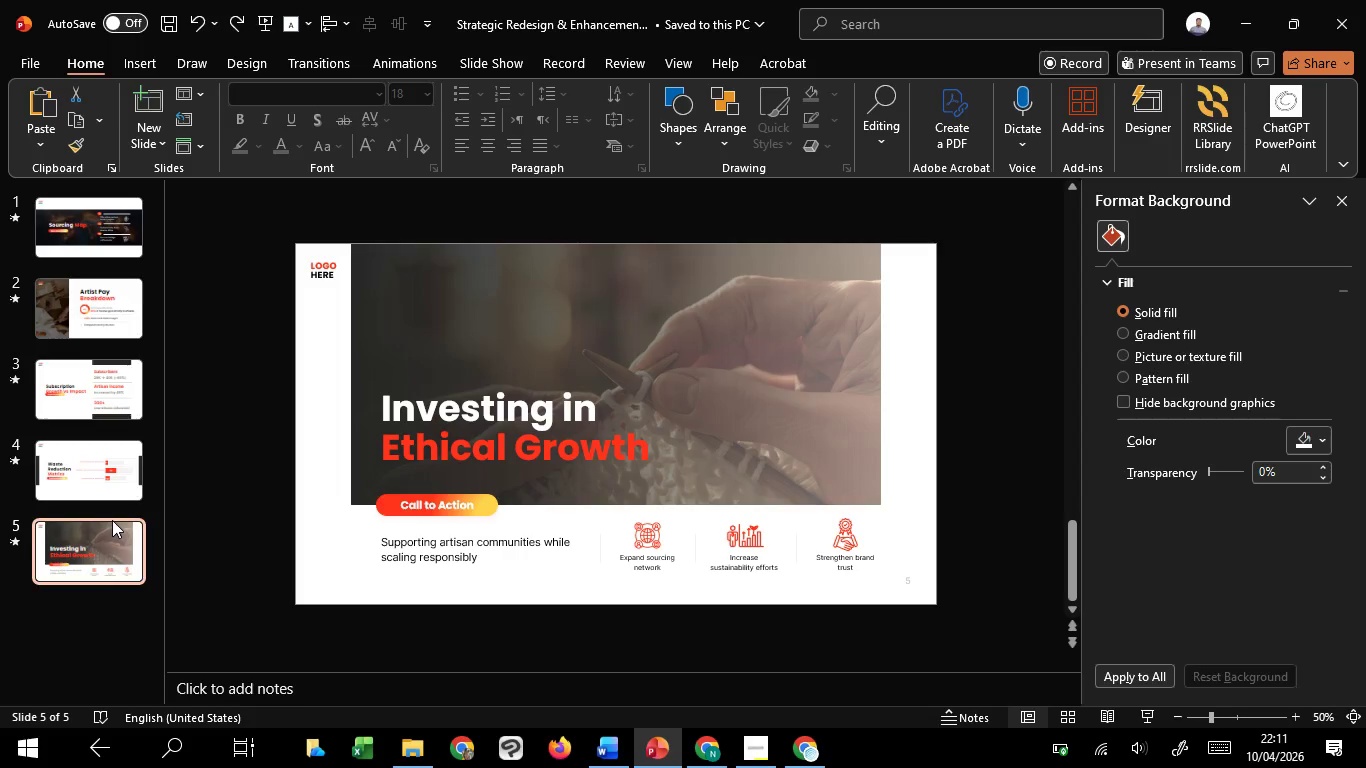 
left_click([213, 422])
 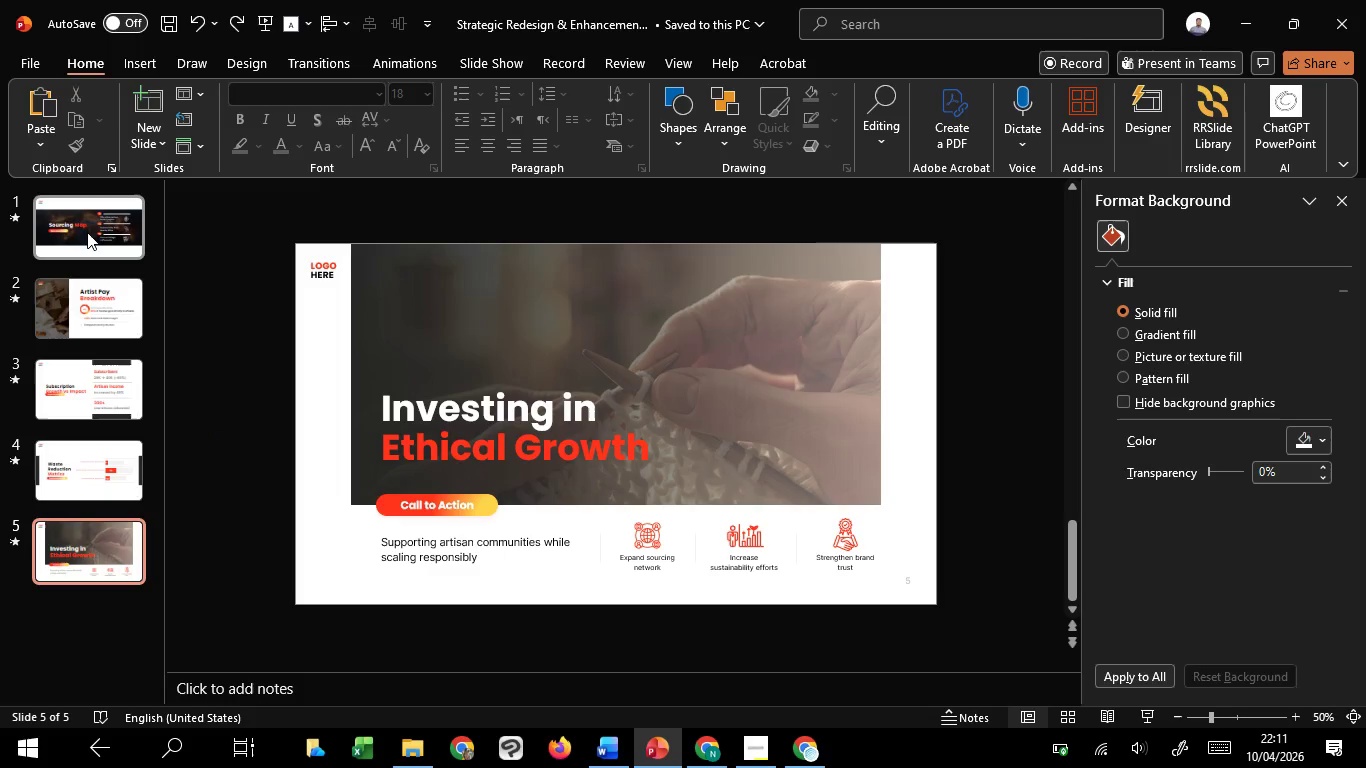 
left_click([87, 232])
 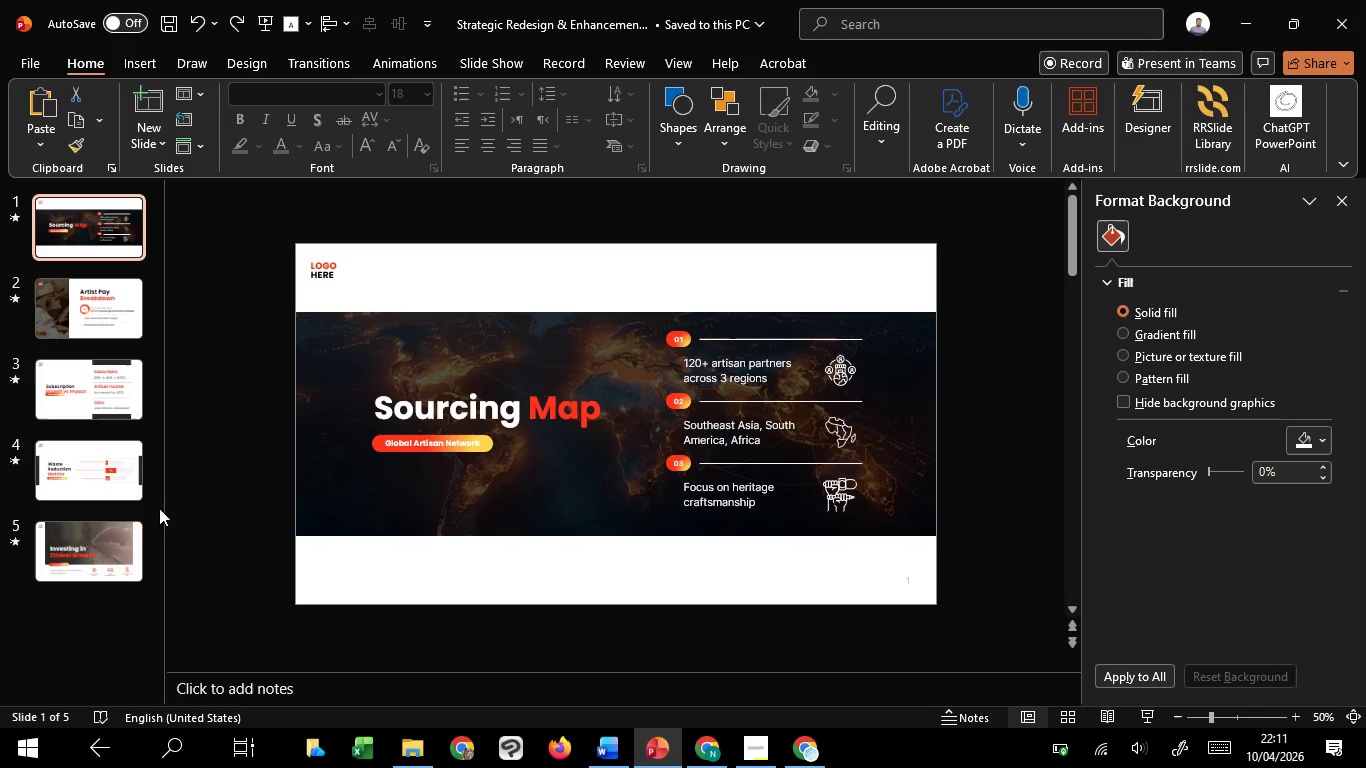 
left_click([93, 535])
 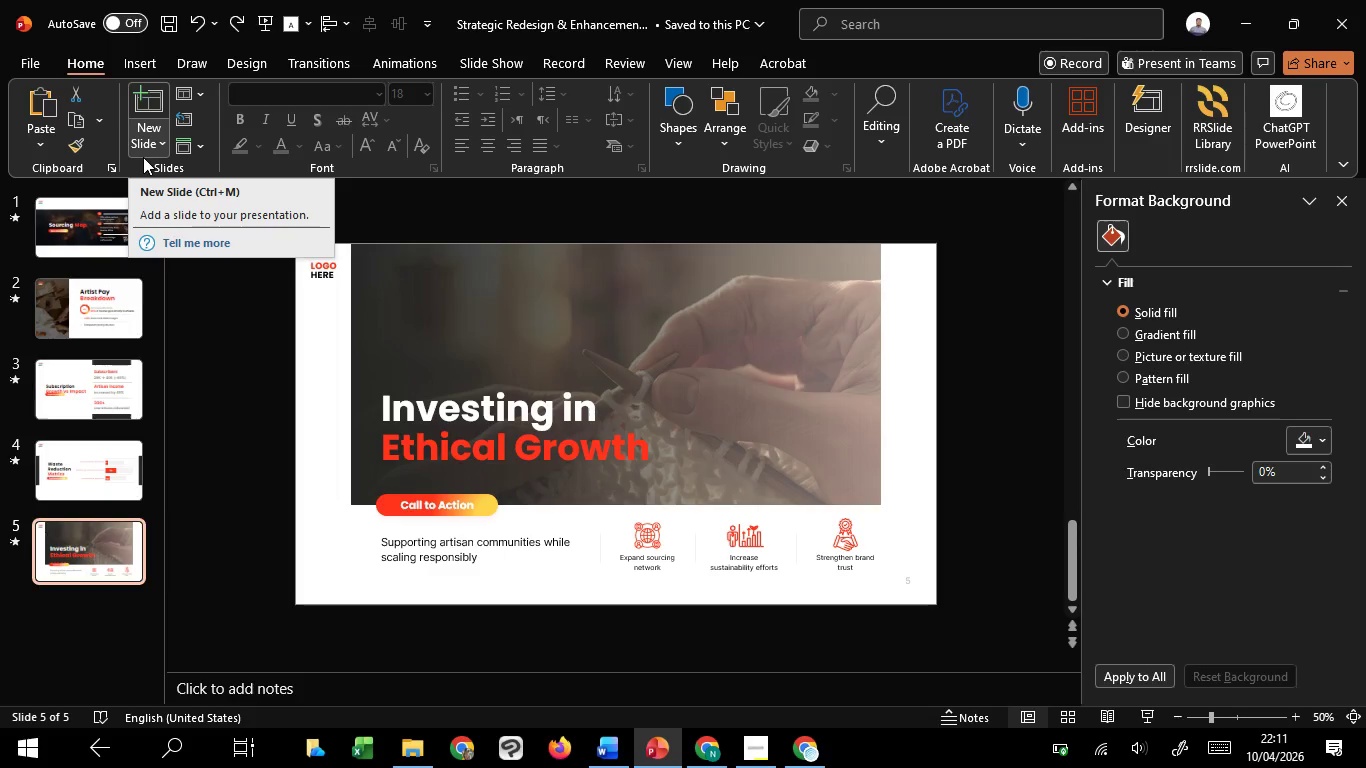 
wait(6.01)
 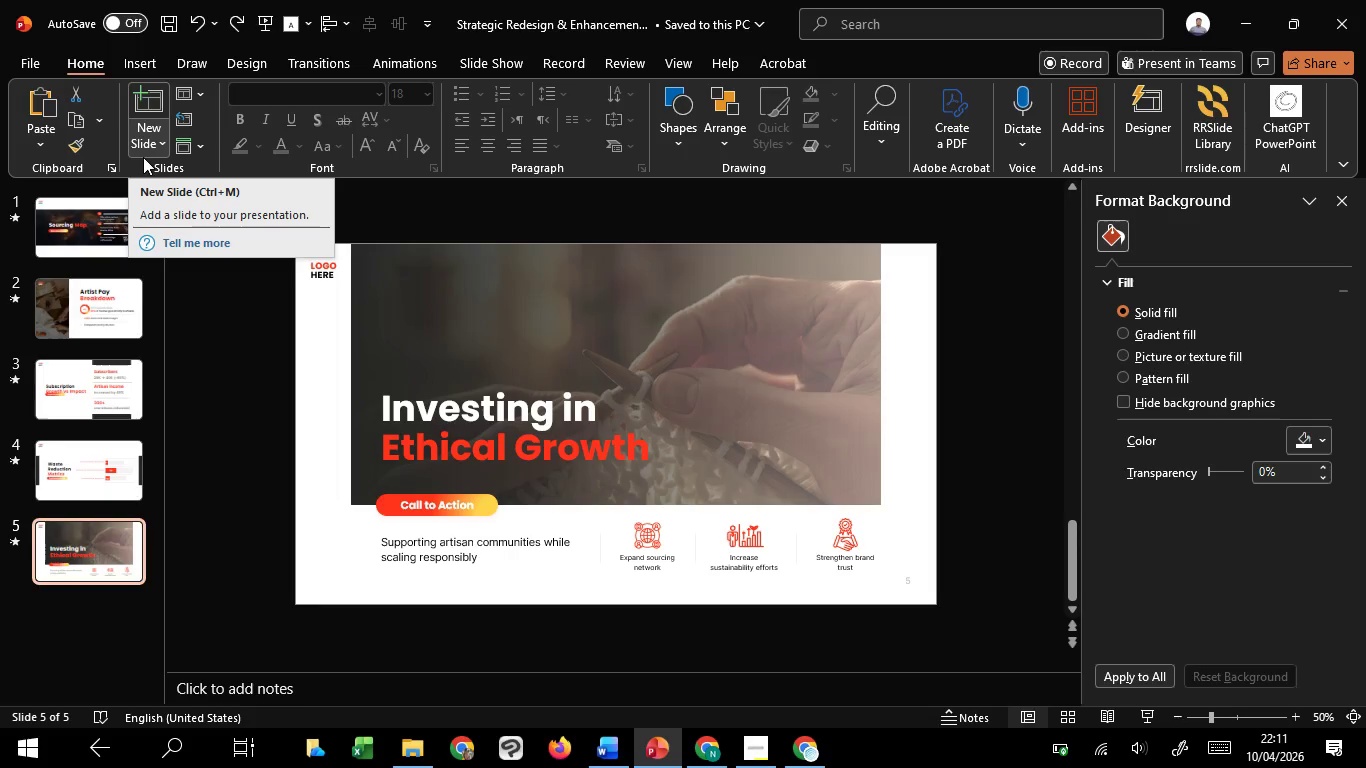 
left_click([143, 157])
 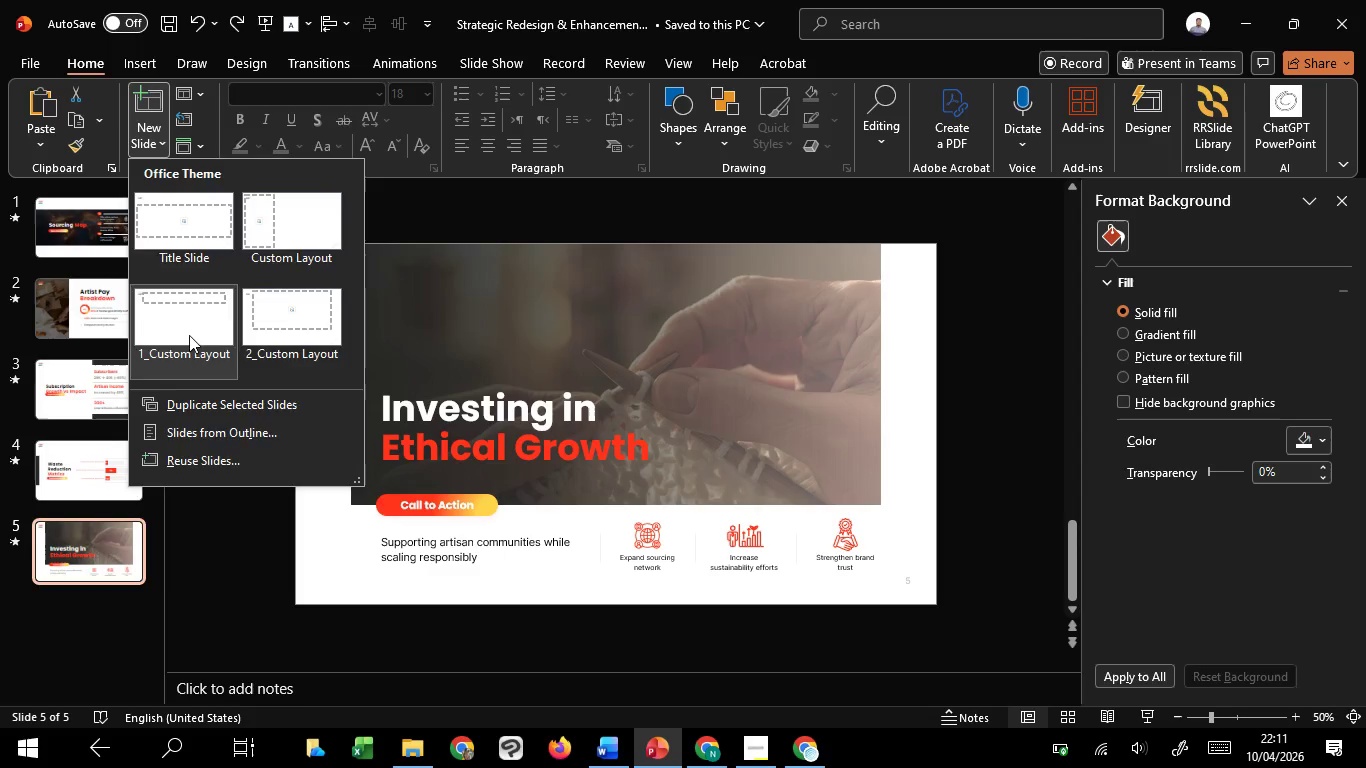 
left_click([189, 335])
 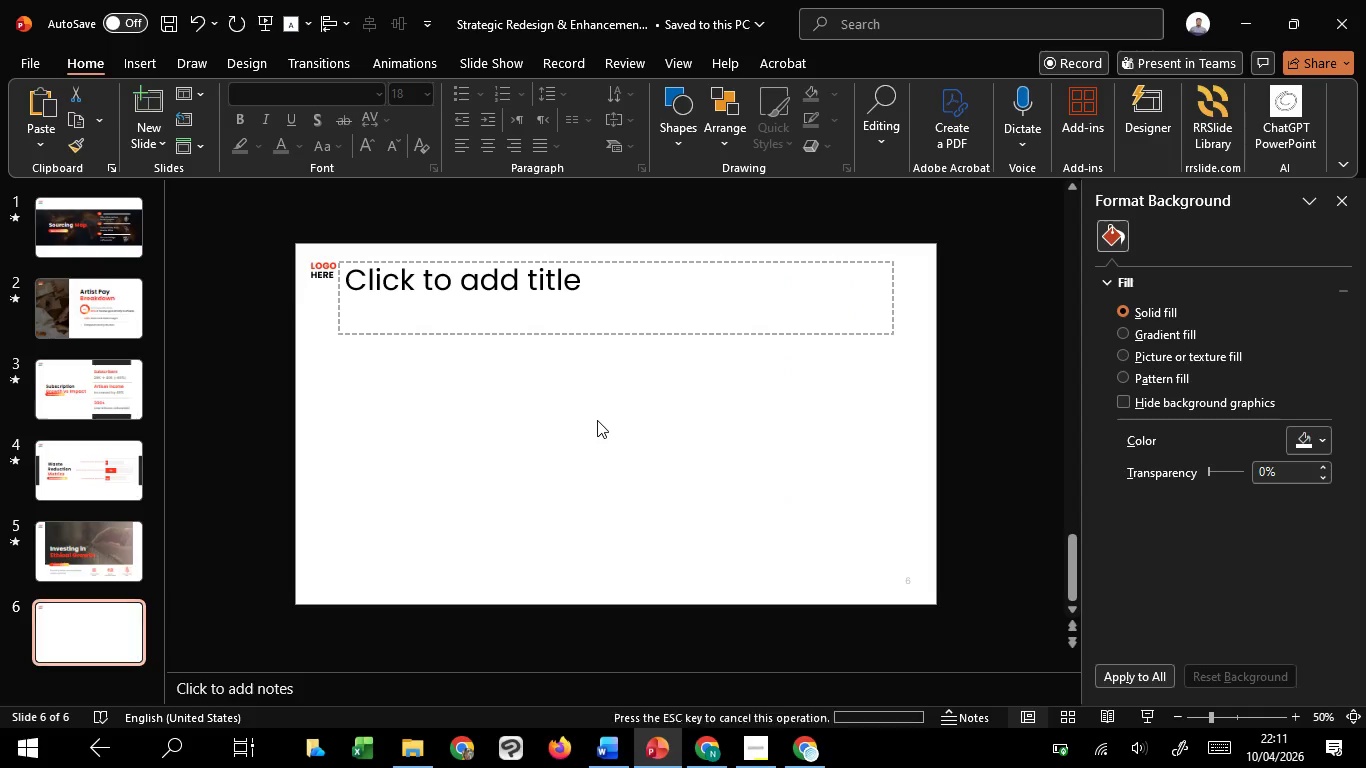 
left_click([597, 420])
 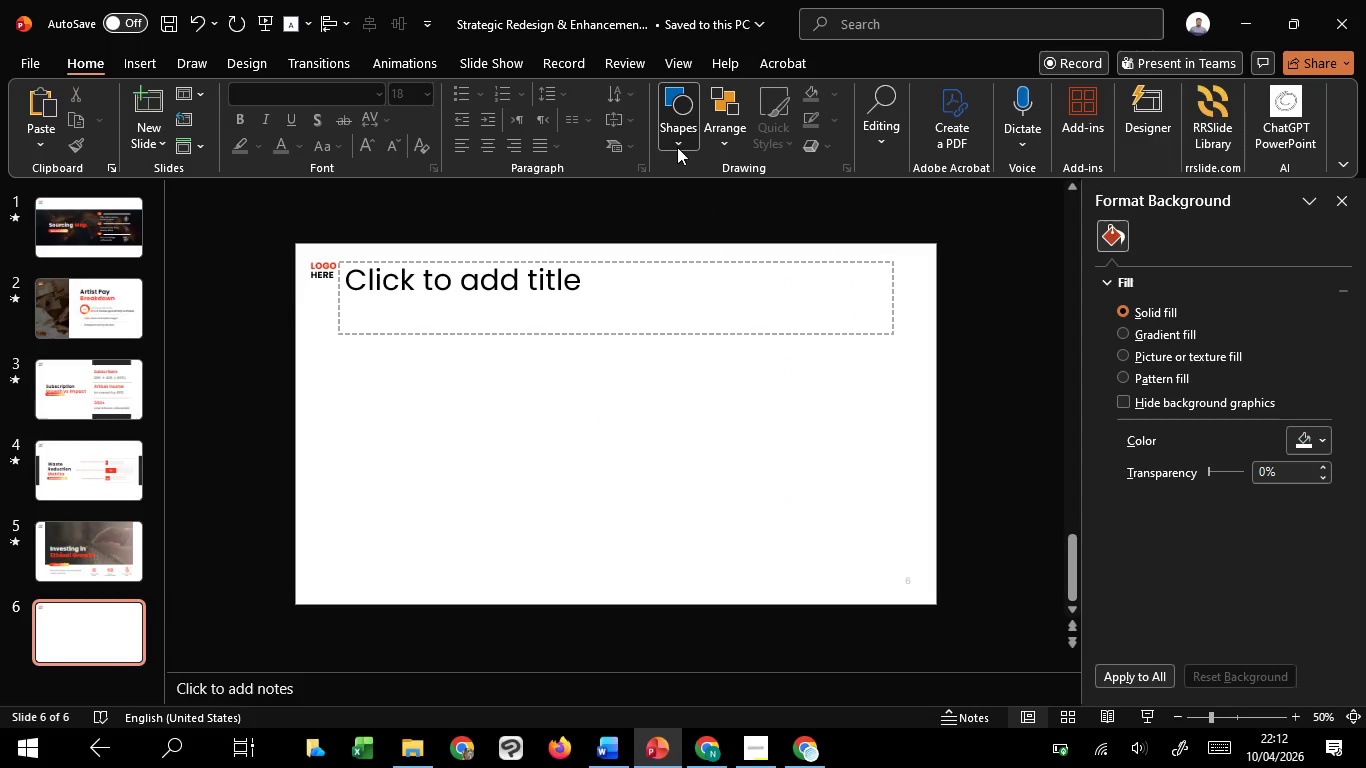 
left_click_drag(start_coordinate=[677, 147], to_coordinate=[669, 160])
 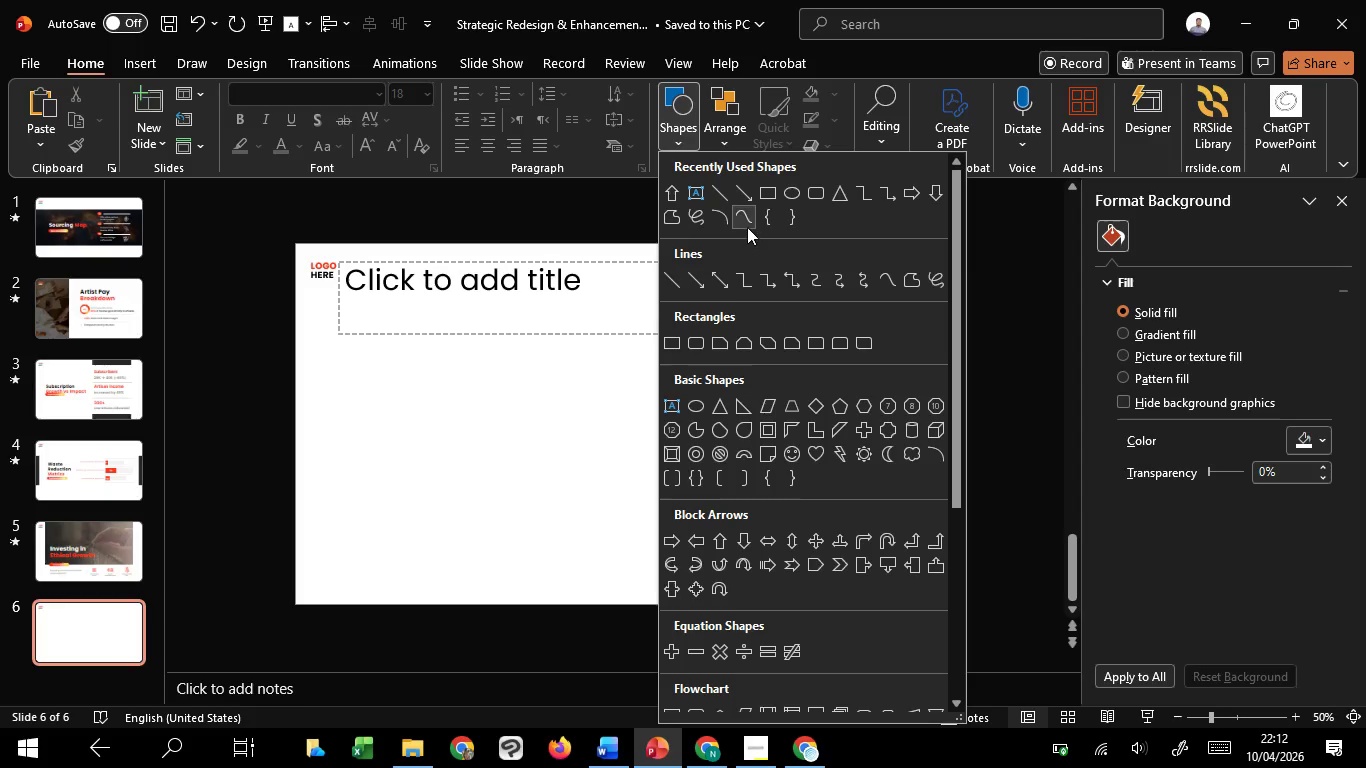 
left_click([747, 226])
 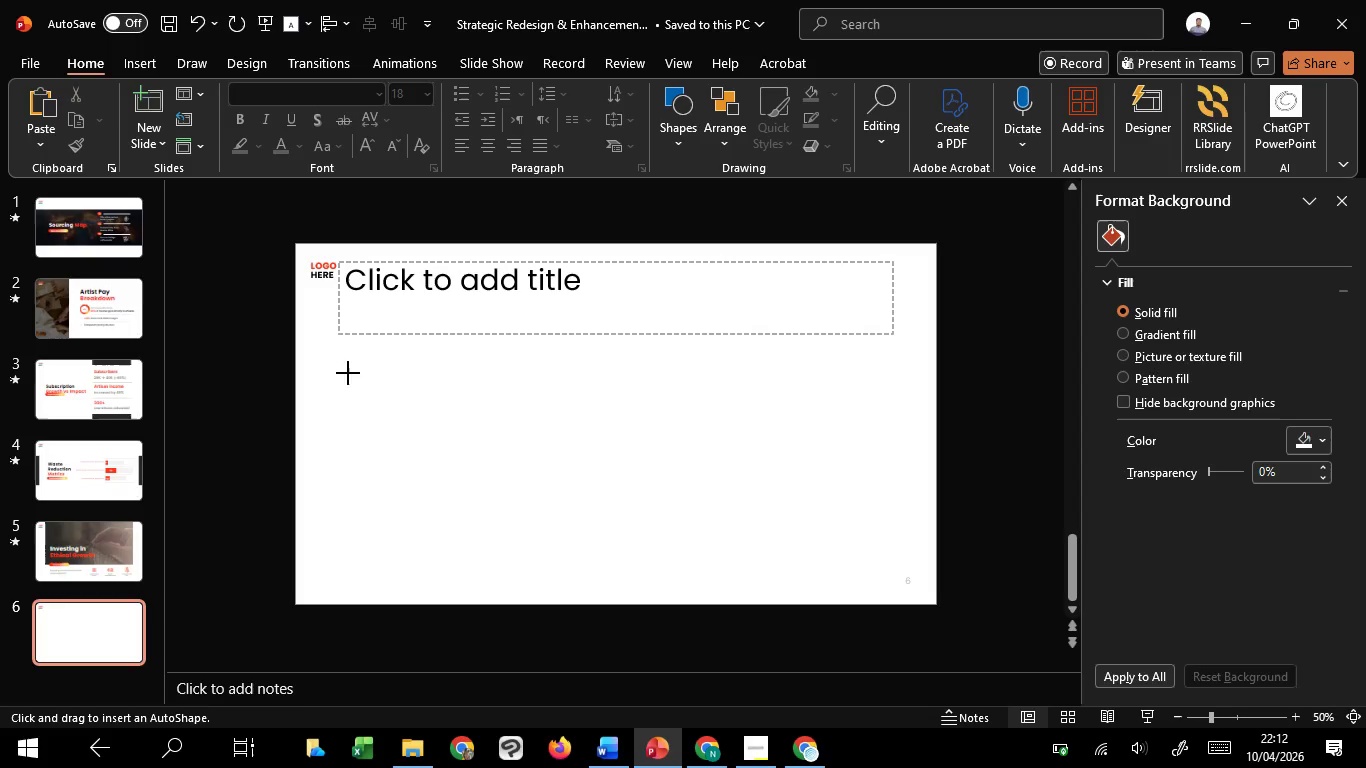 
left_click([348, 373])
 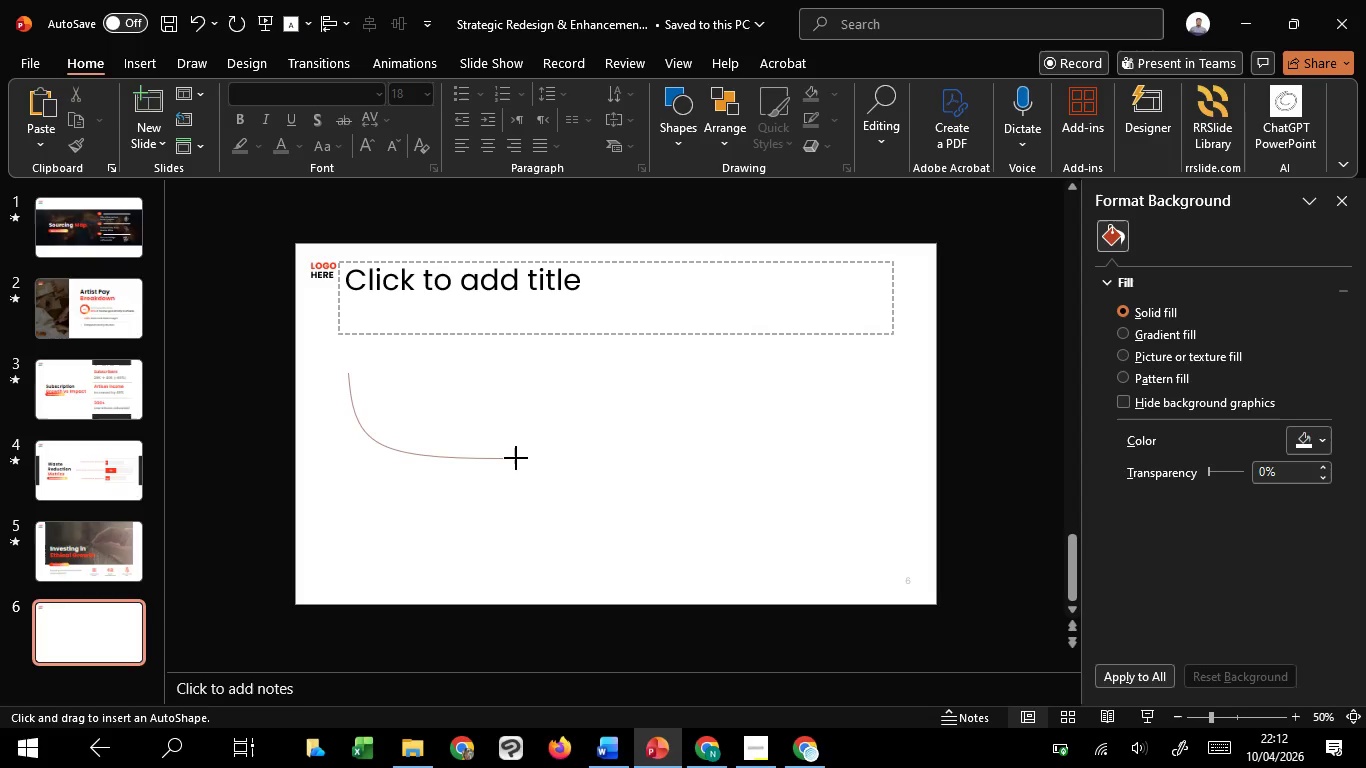 
double_click([516, 458])
 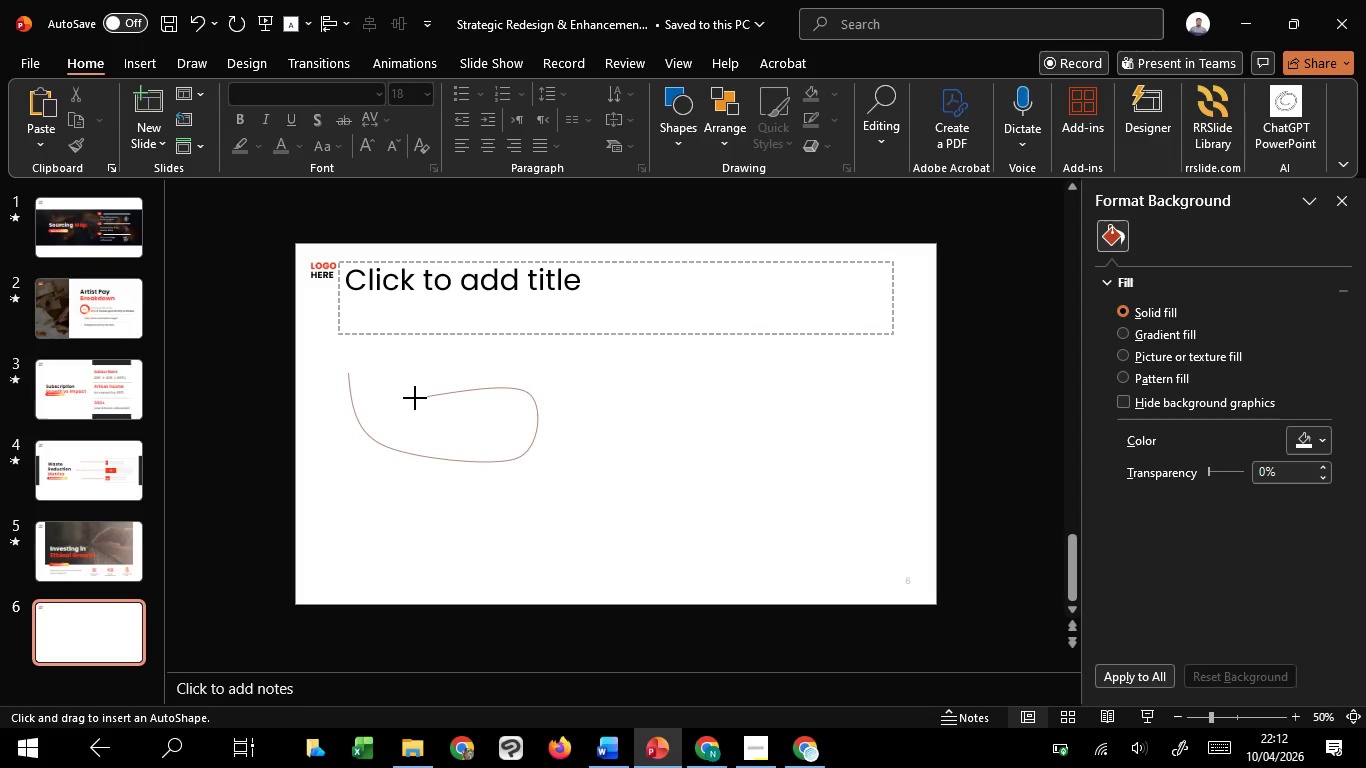 
double_click([415, 398])
 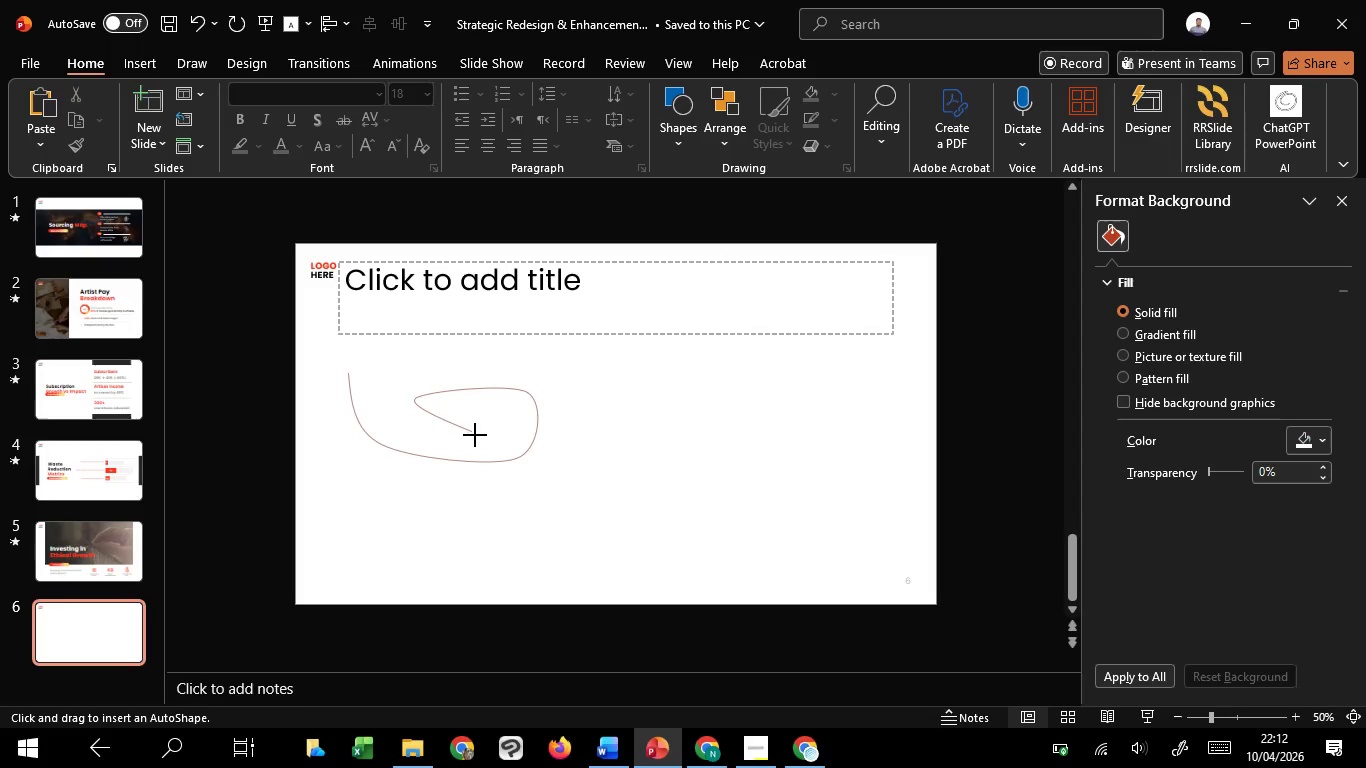 
triple_click([481, 435])
 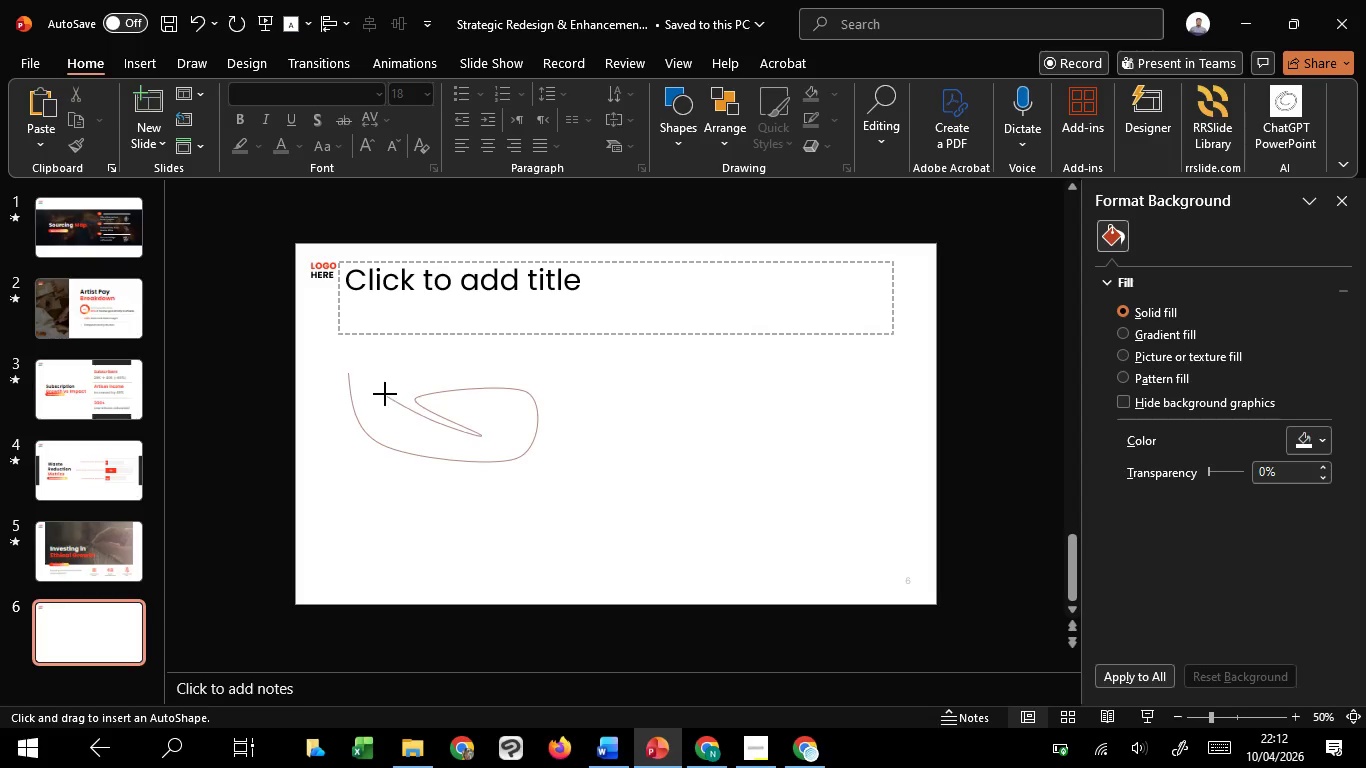 
left_click([387, 396])
 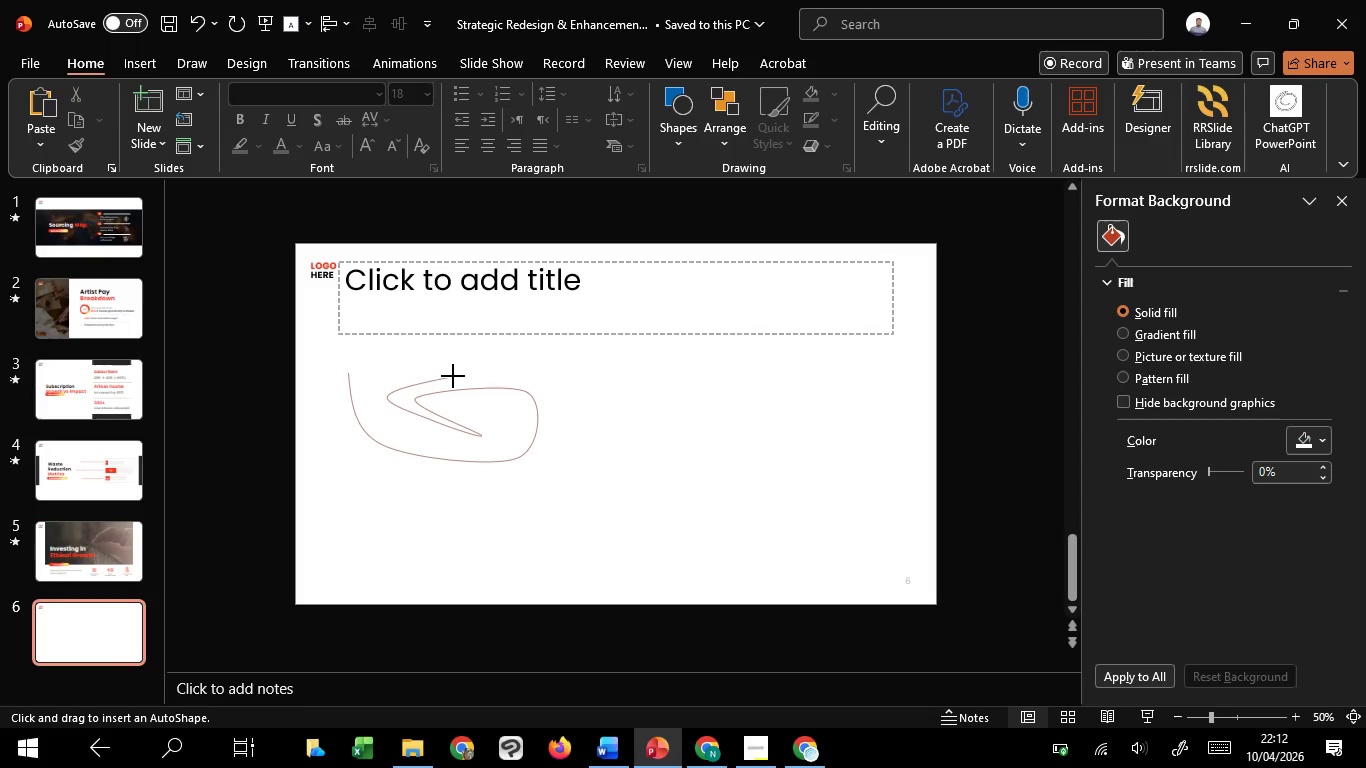 
left_click([453, 376])
 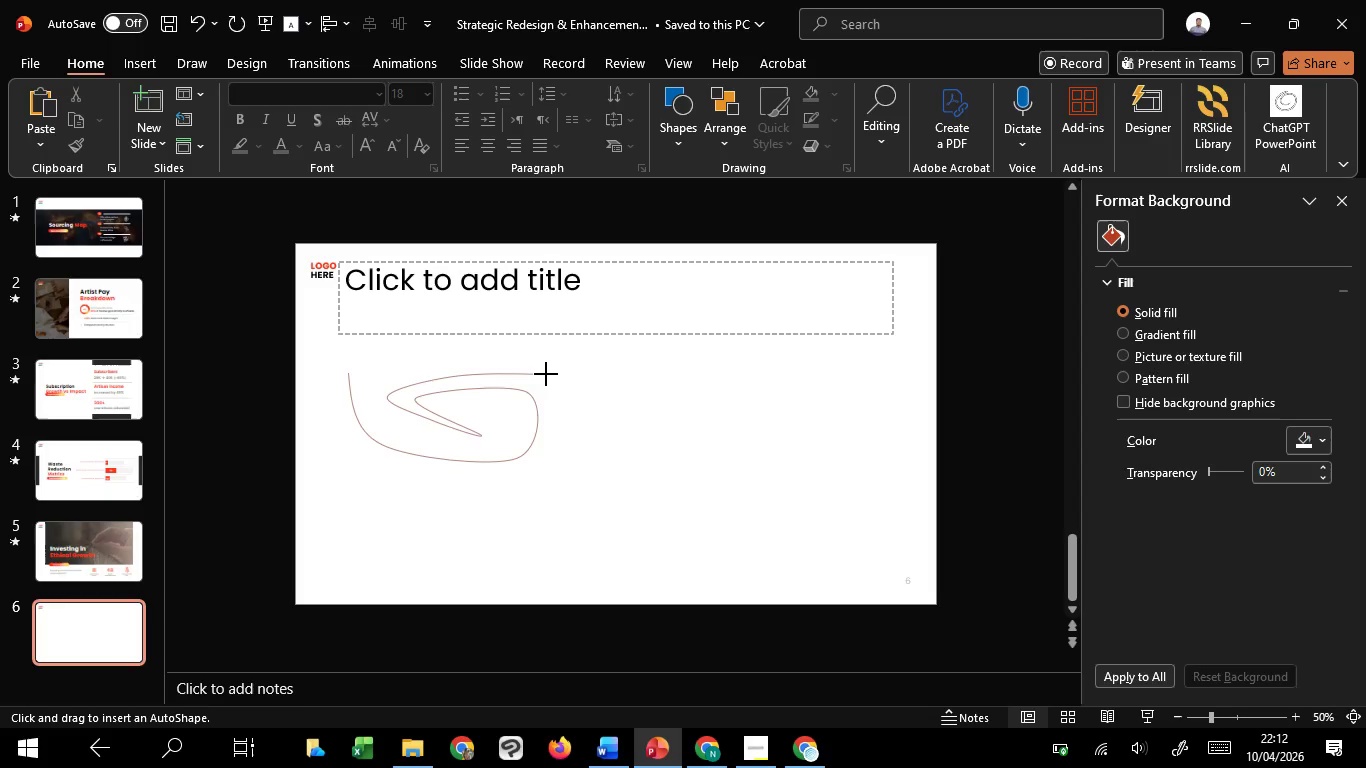 
left_click([546, 374])
 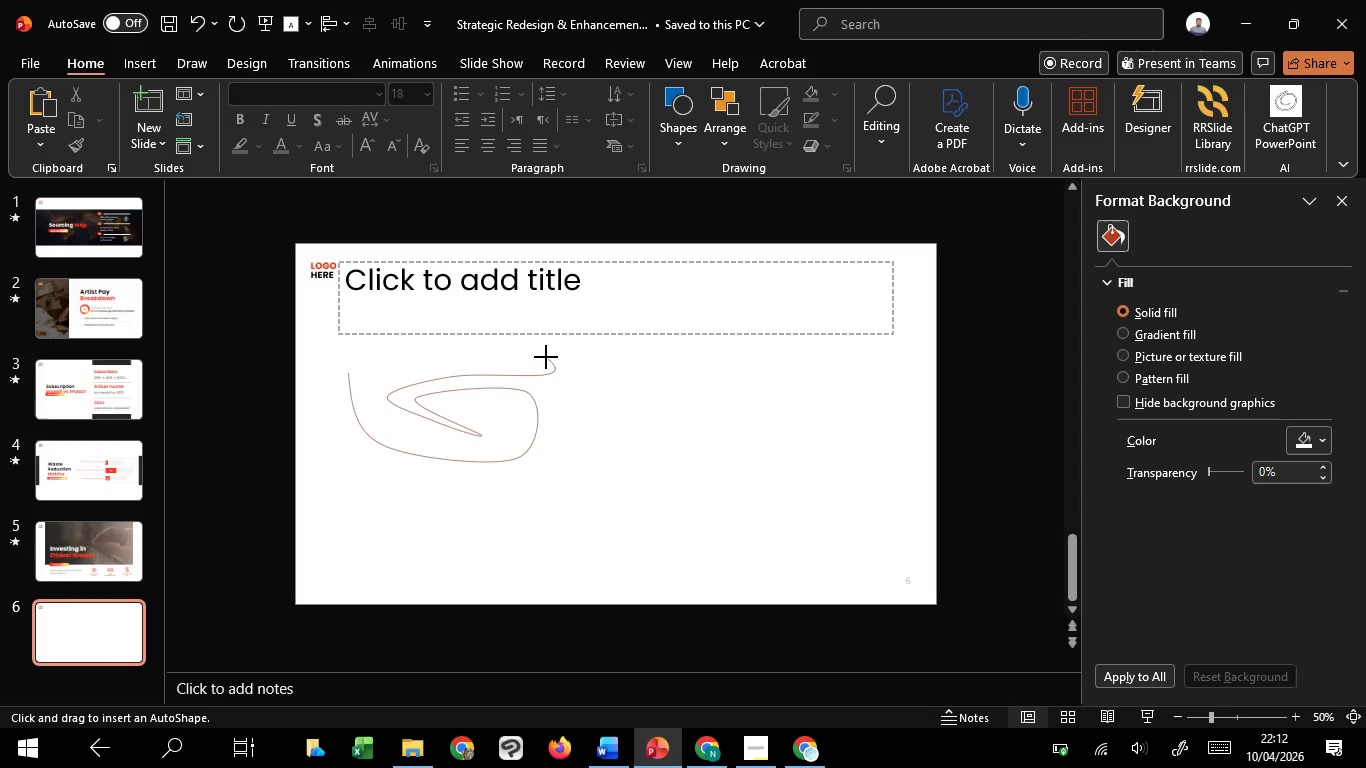 
left_click([546, 357])
 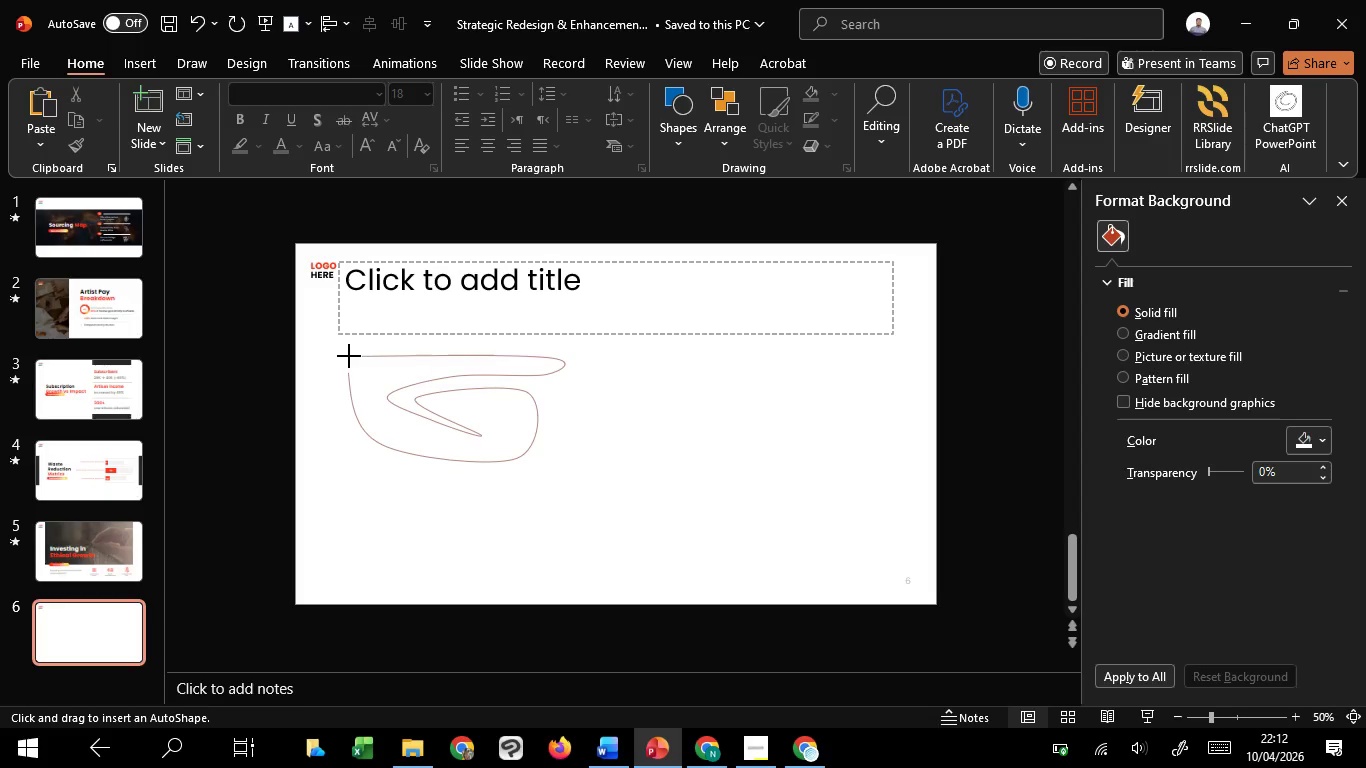 
left_click([348, 356])
 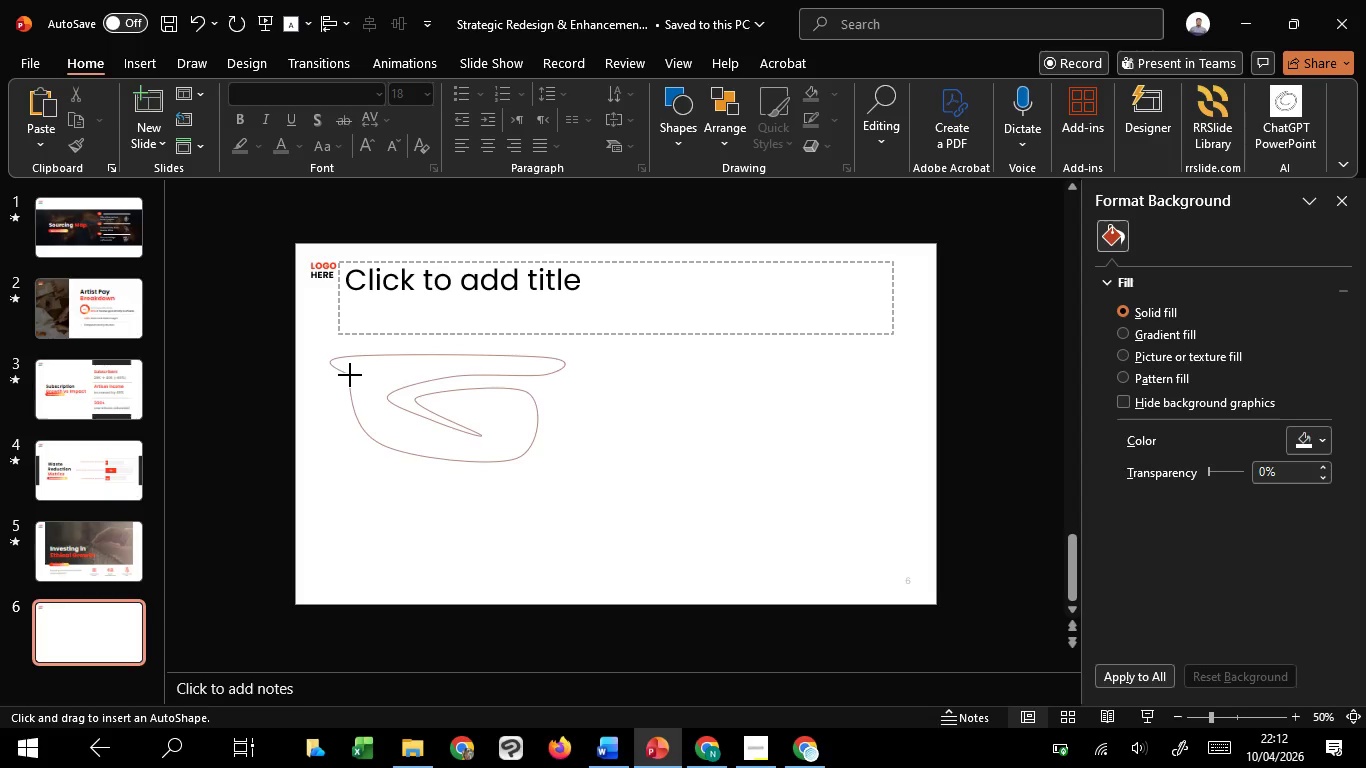 
wait(7.06)
 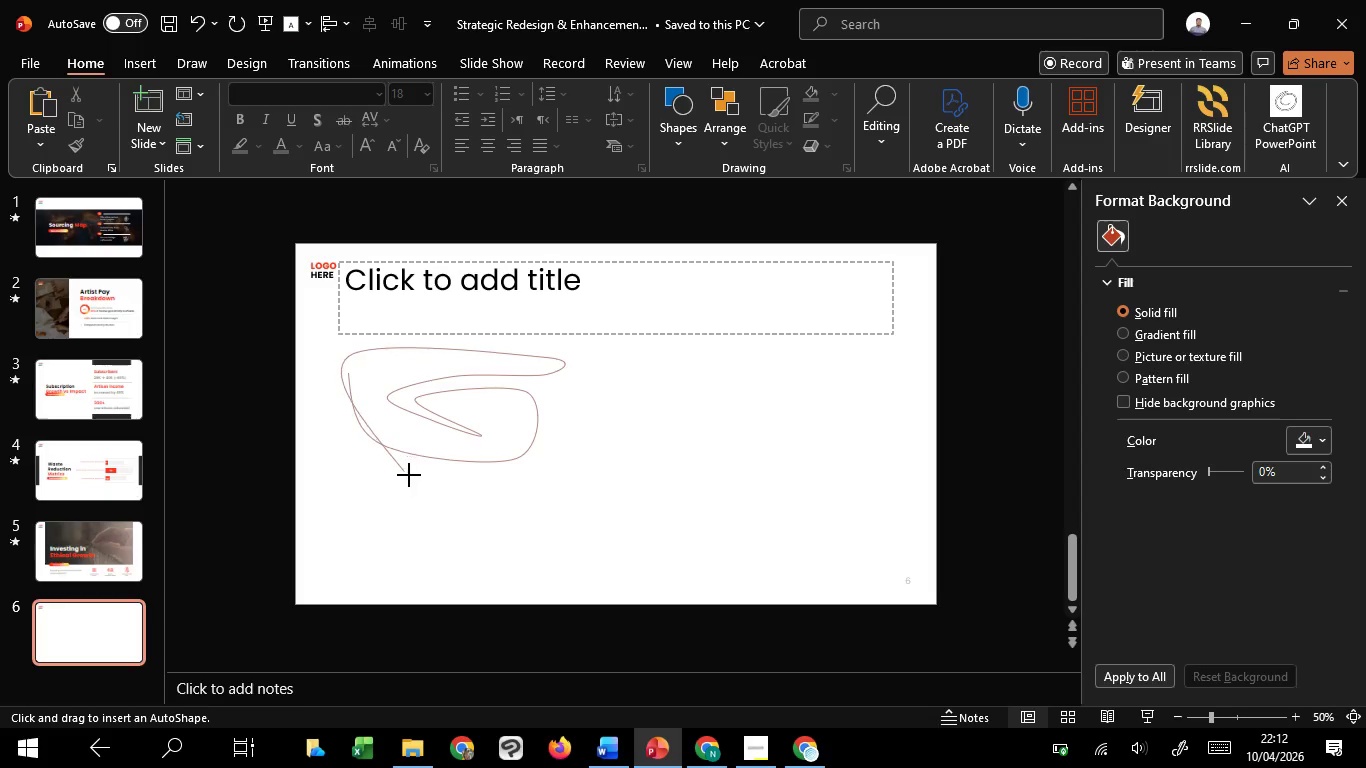 
left_click([349, 371])
 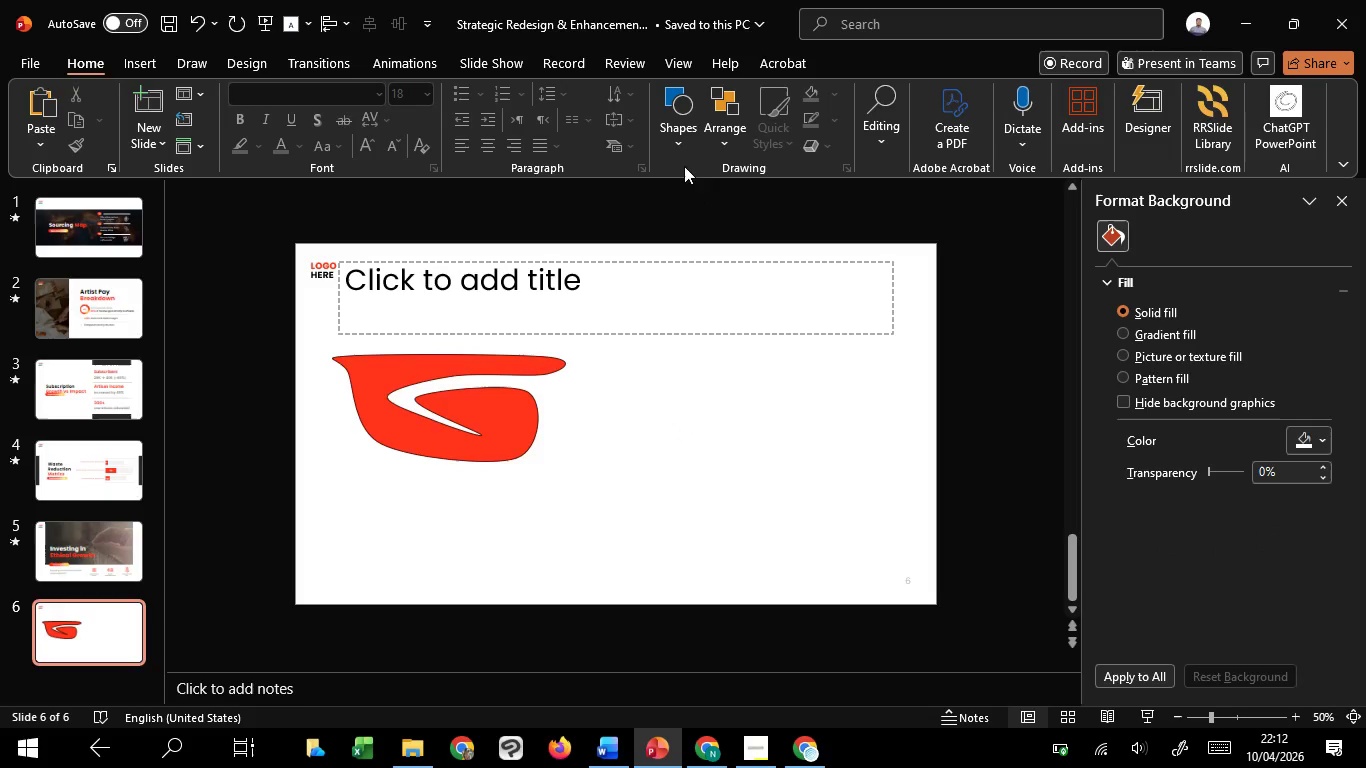 
left_click([681, 151])
 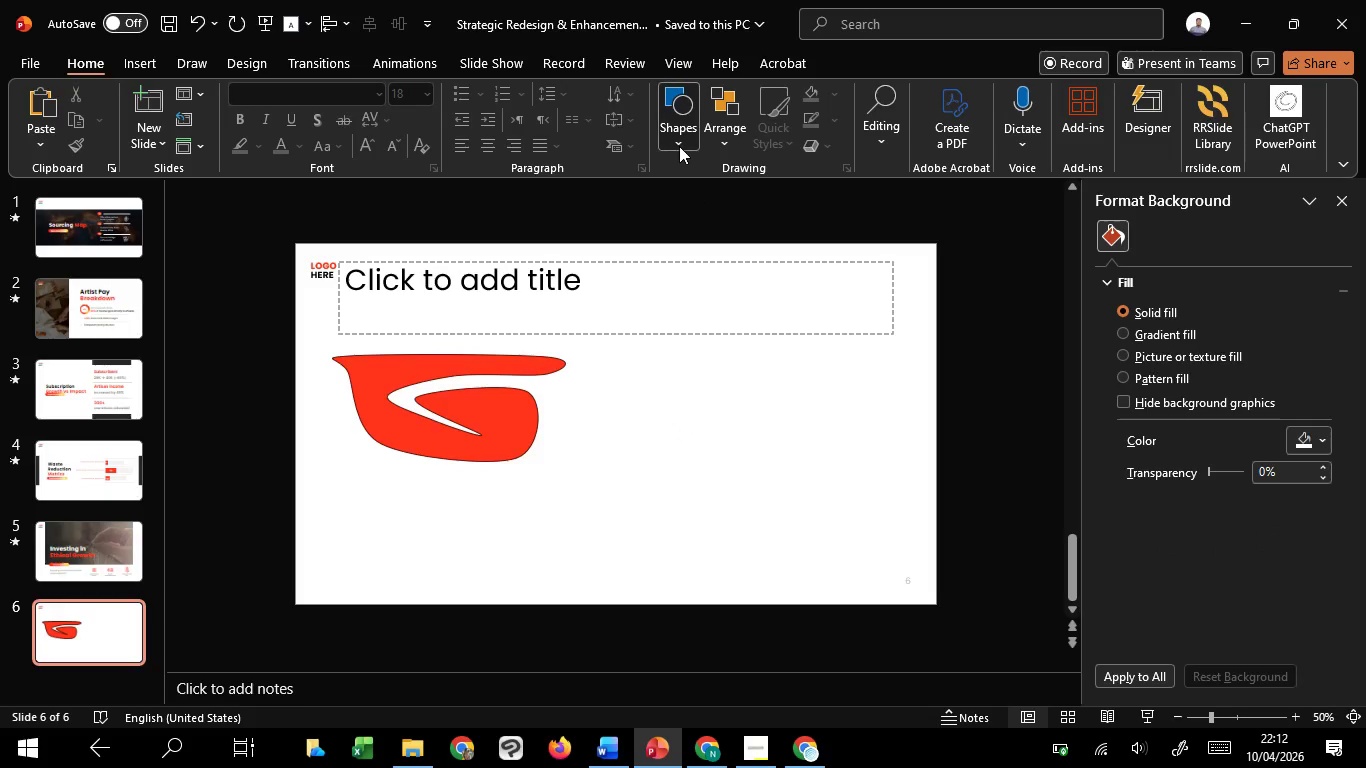 
left_click([679, 146])
 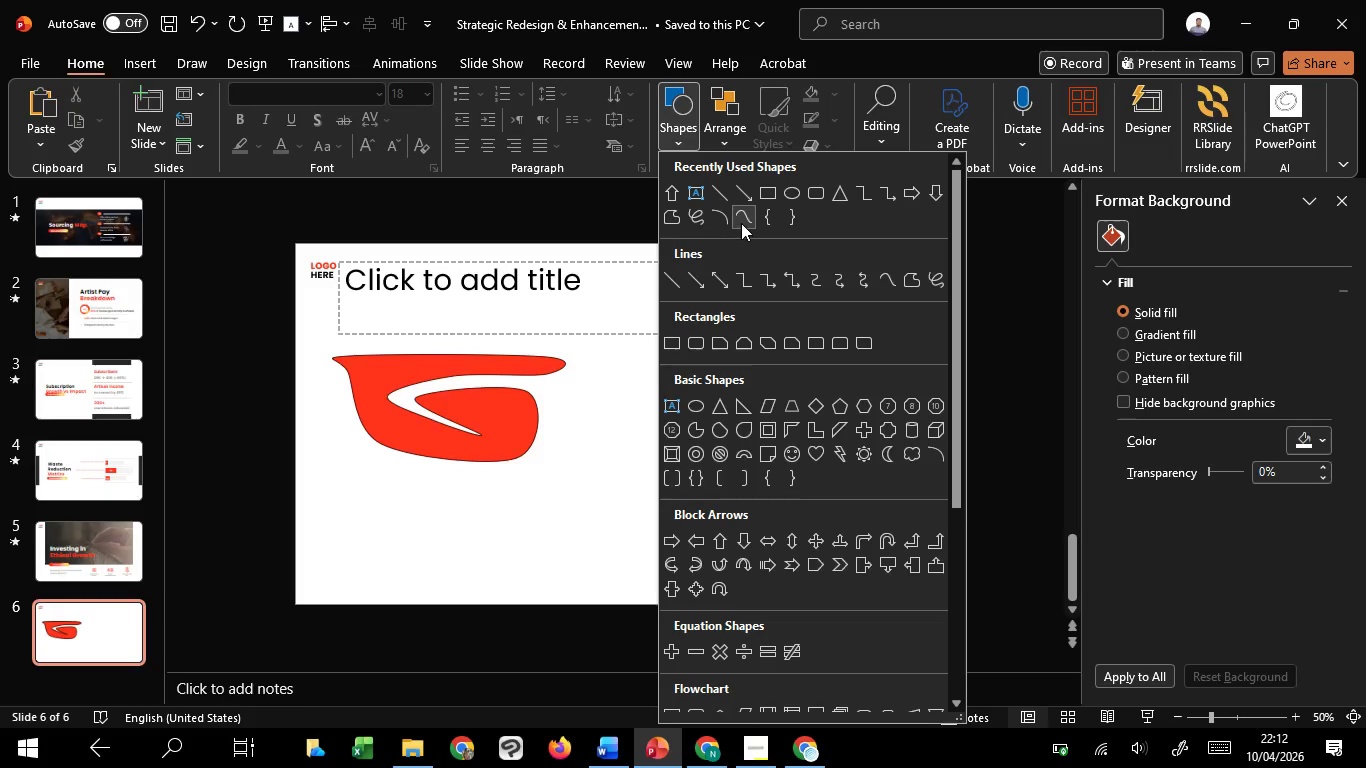 
left_click([741, 223])
 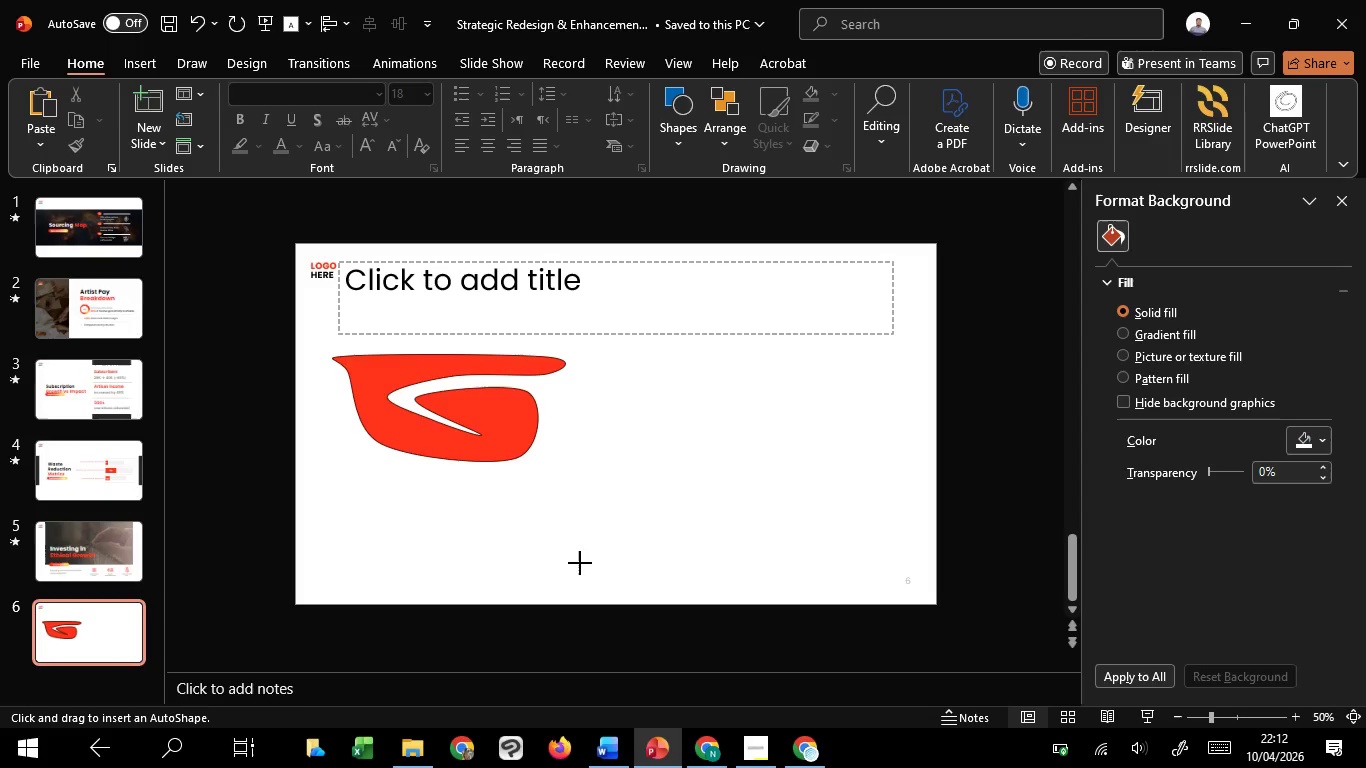 
left_click([580, 563])
 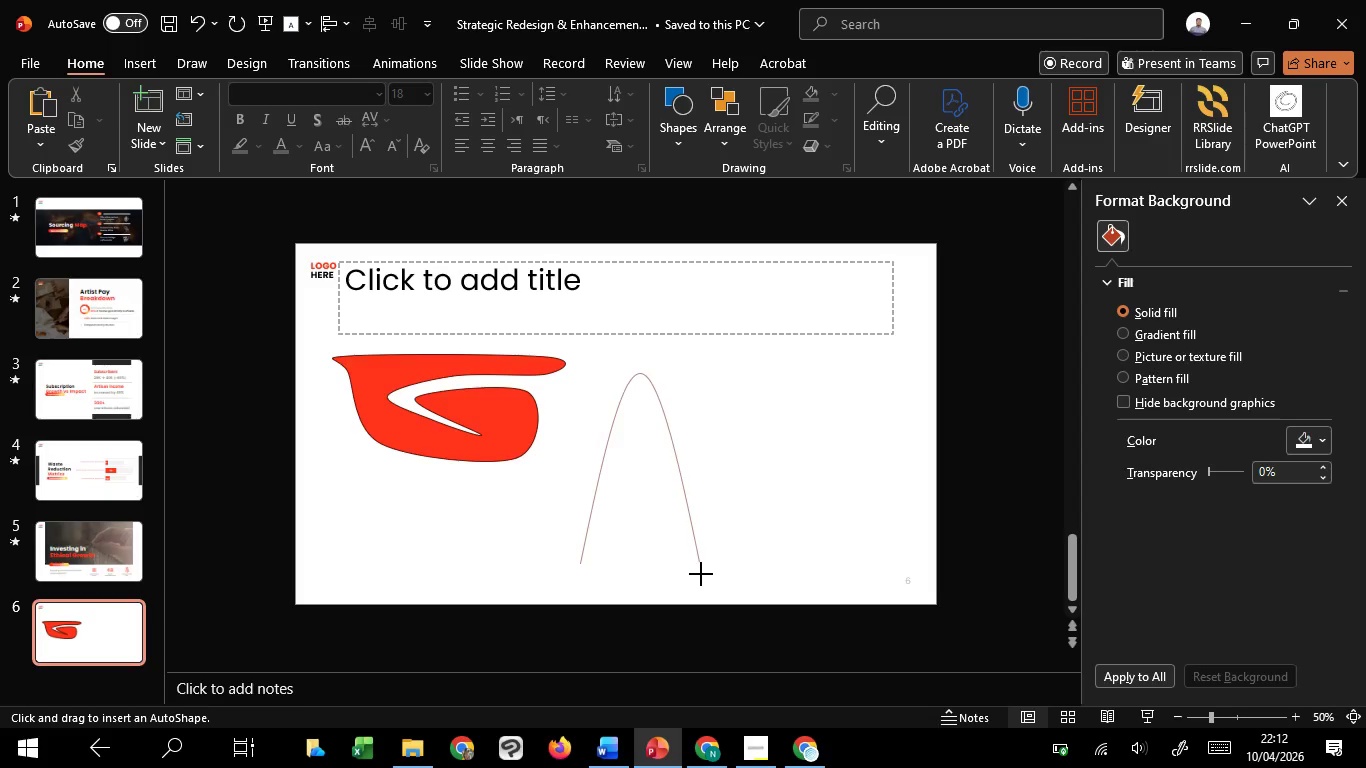 
left_click([701, 574])
 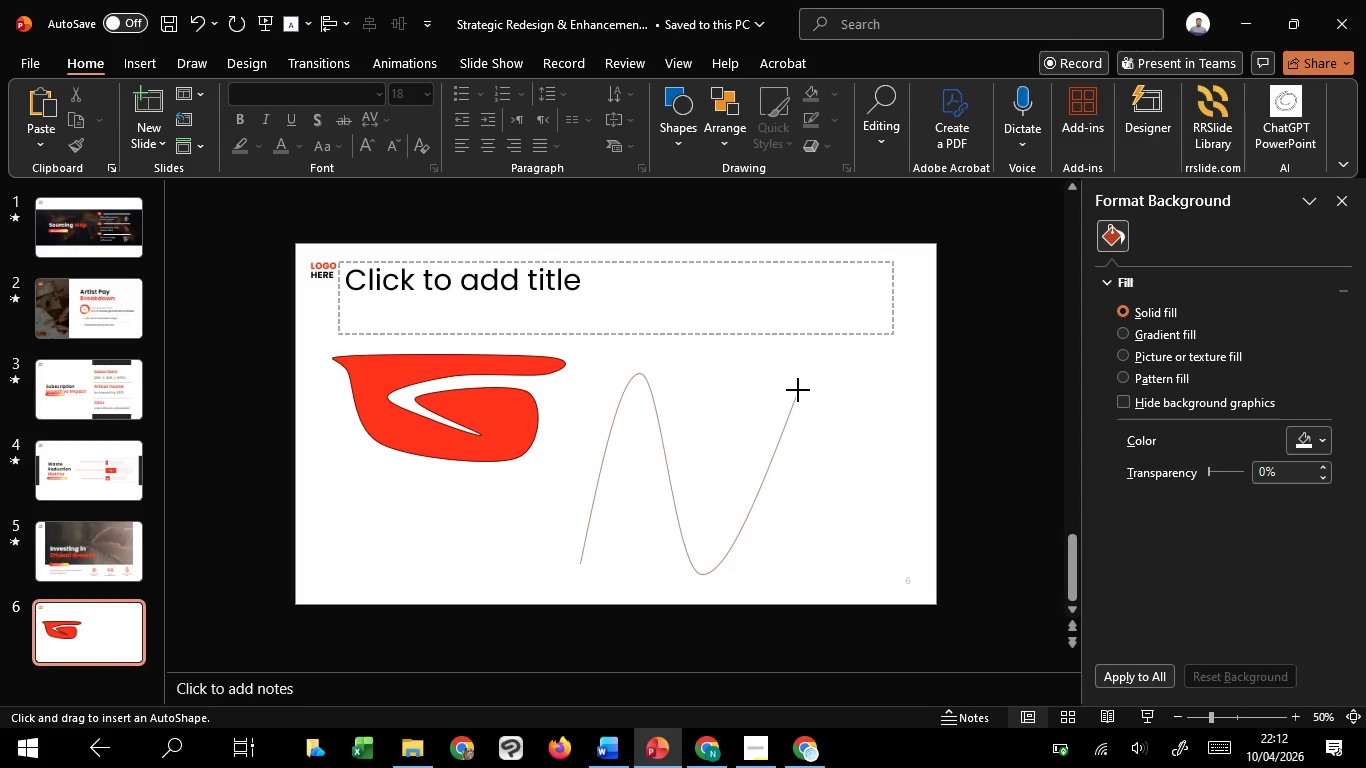 
left_click([800, 389])
 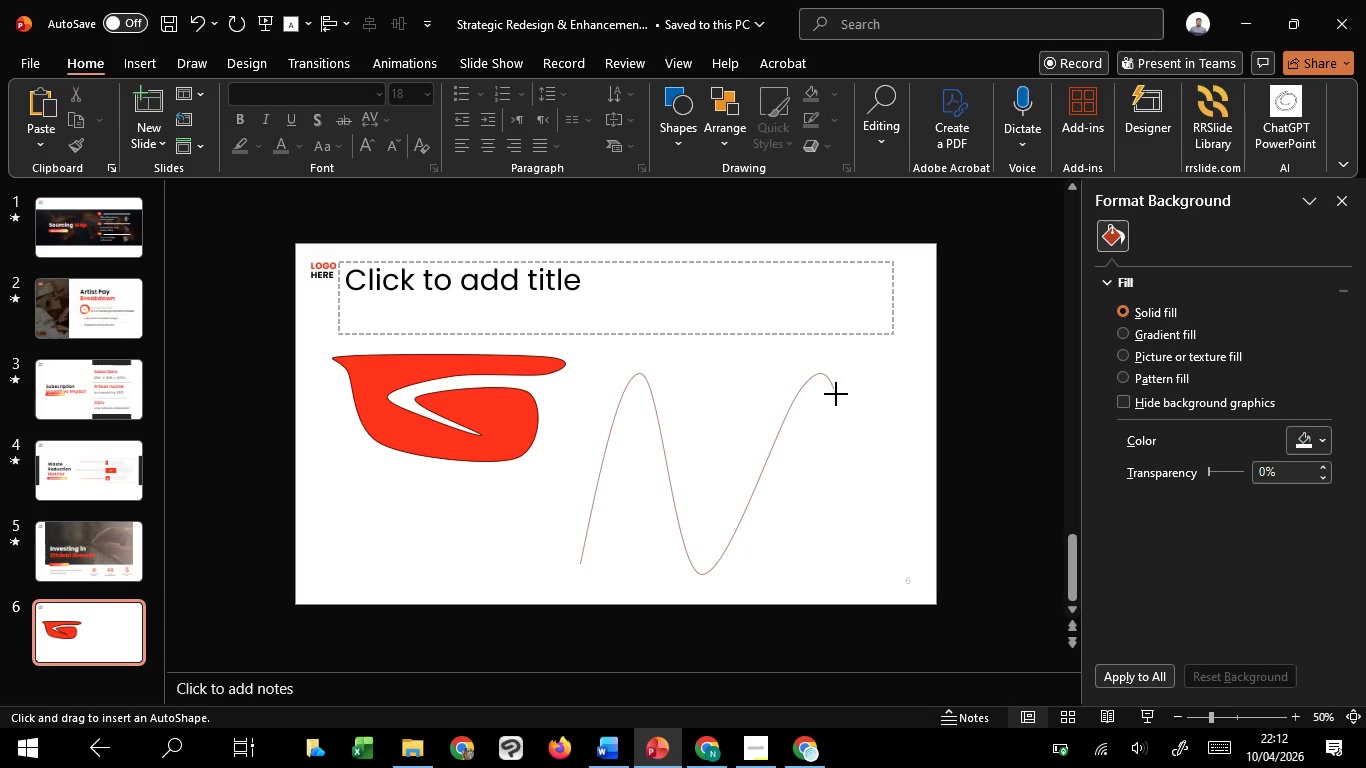 
left_click([829, 389])
 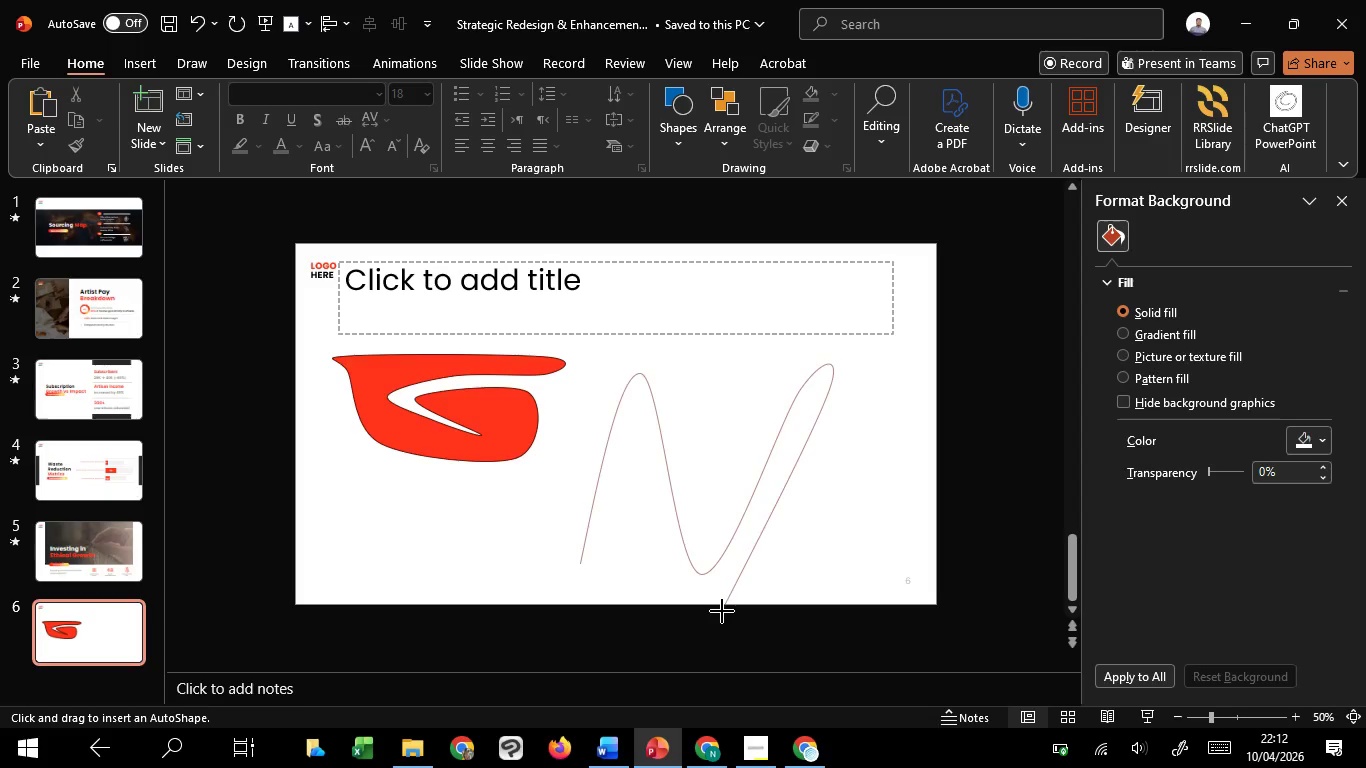 
left_click([722, 611])
 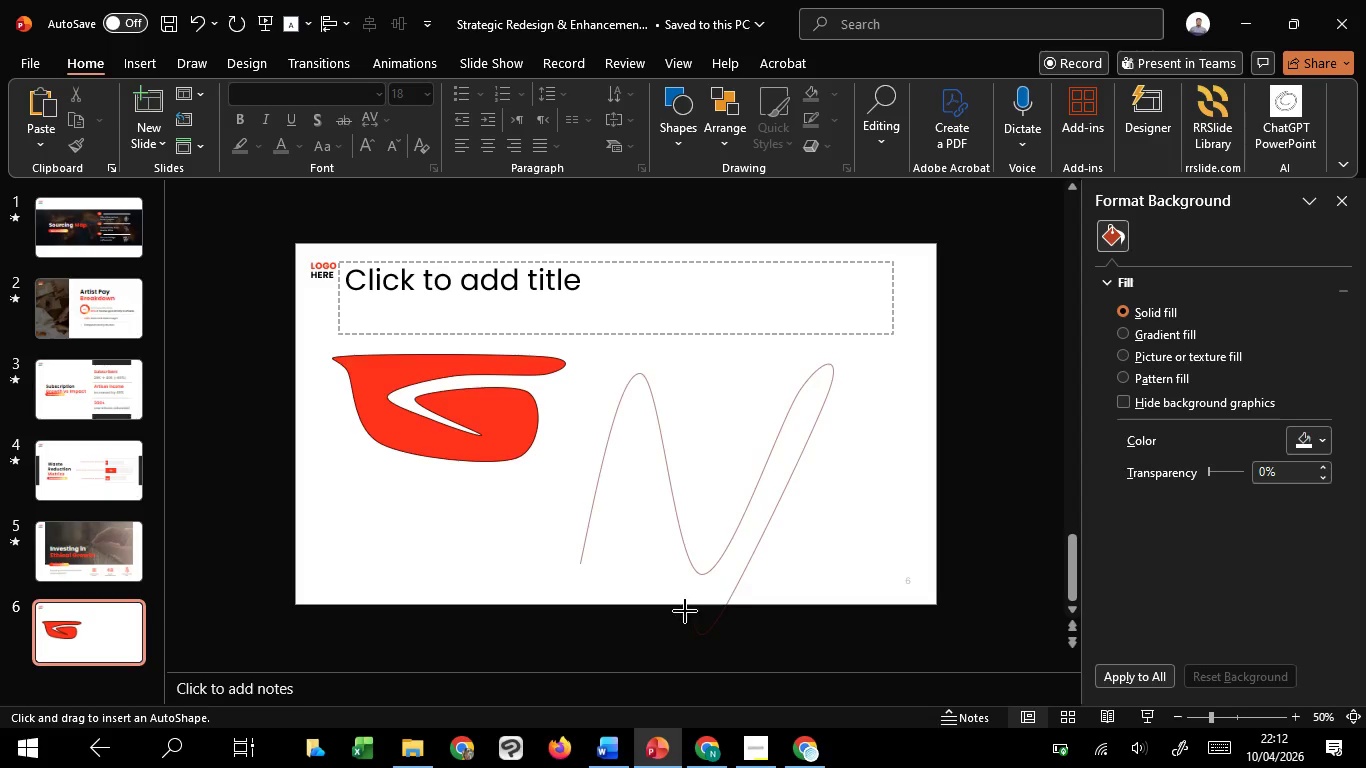 
left_click([692, 616])
 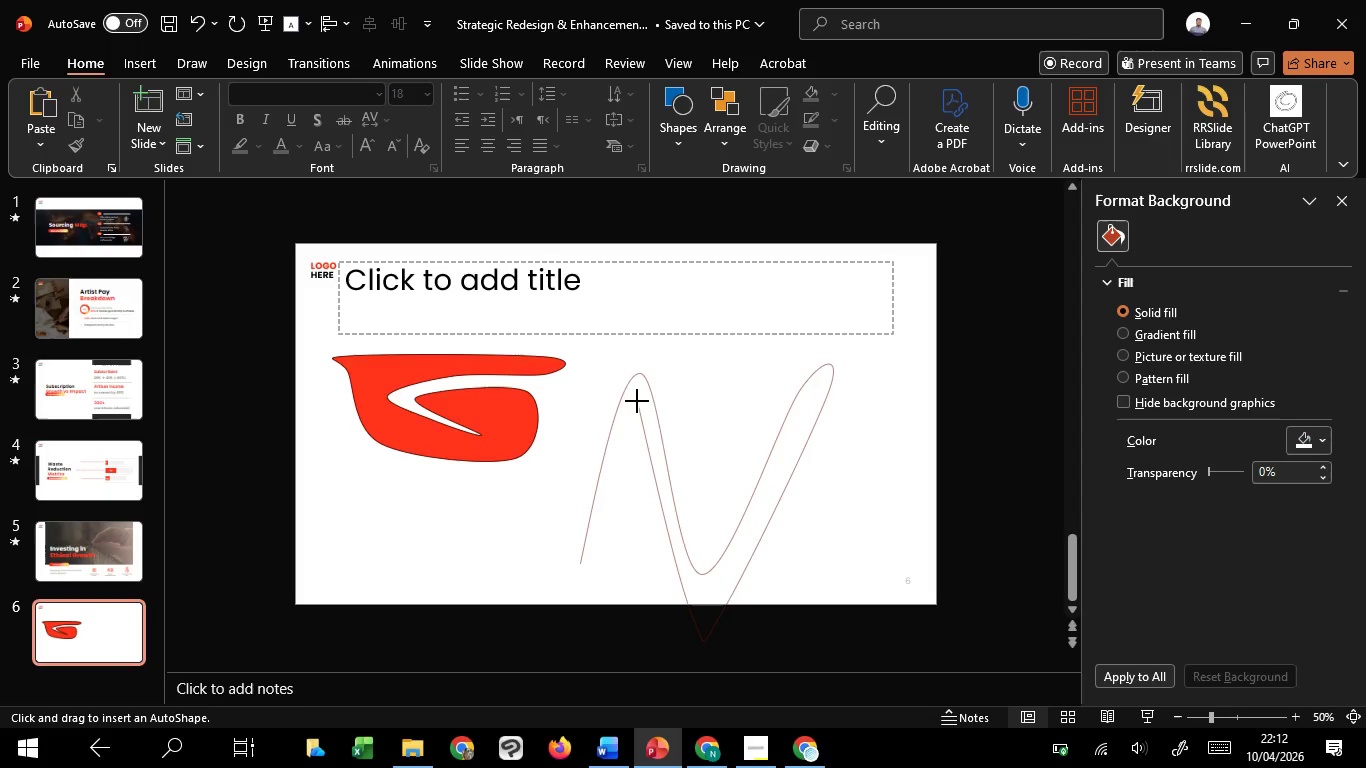 
left_click([639, 396])
 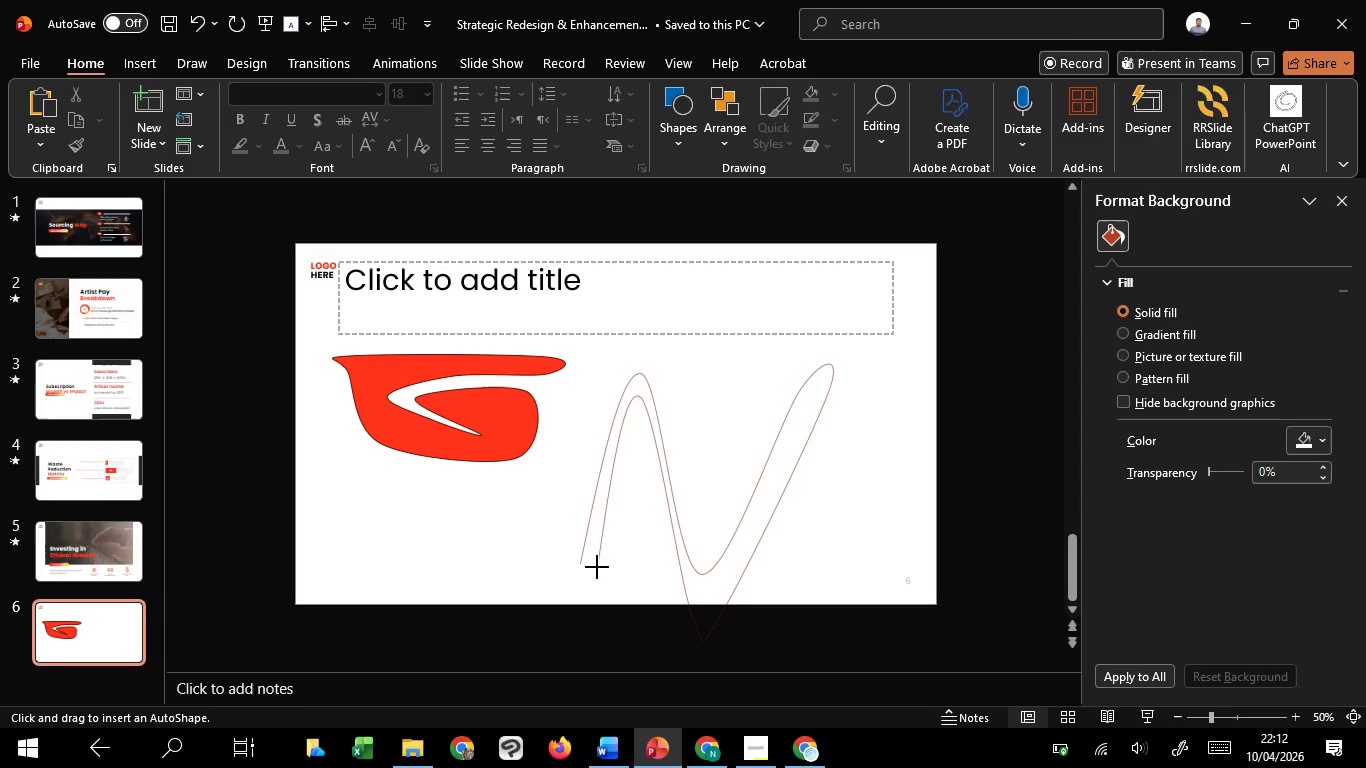 
left_click([597, 567])
 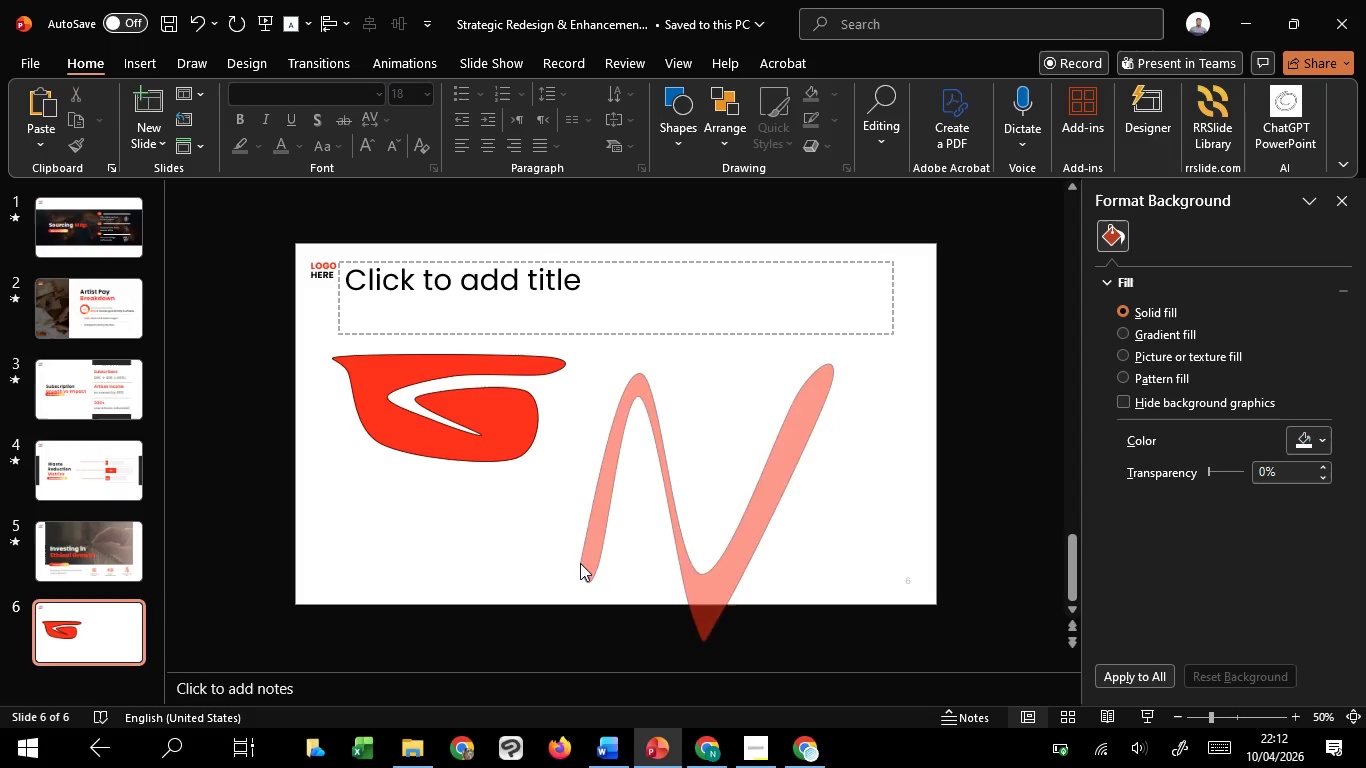 
left_click([580, 563])
 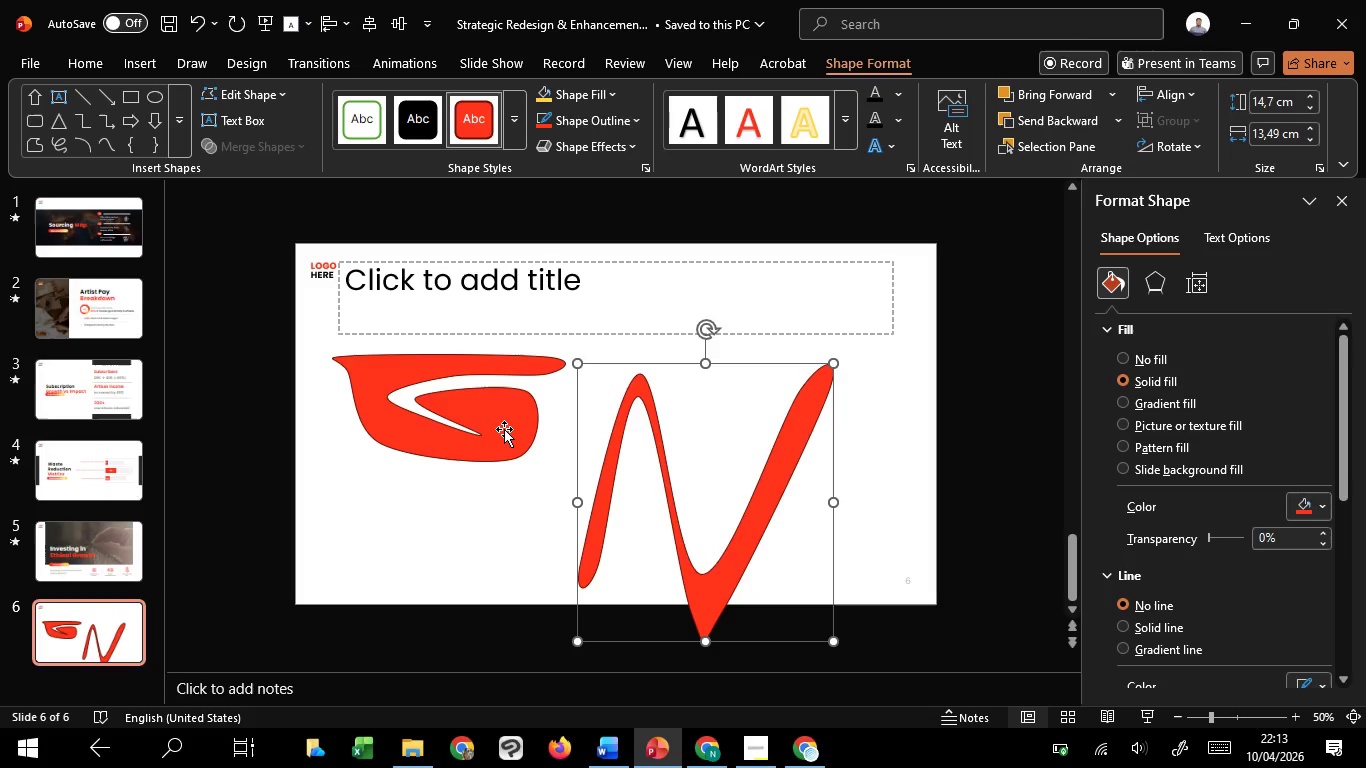 
key(Delete)
 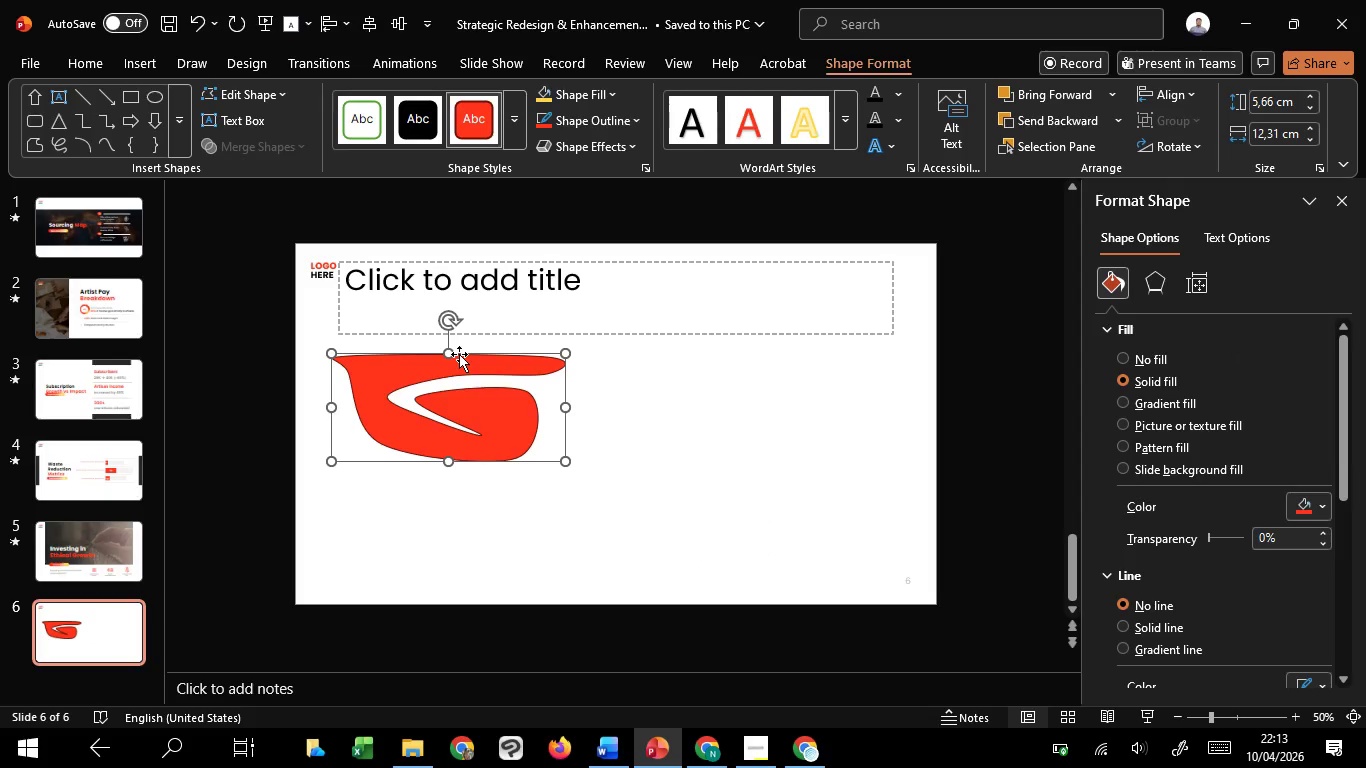 
key(Delete)
 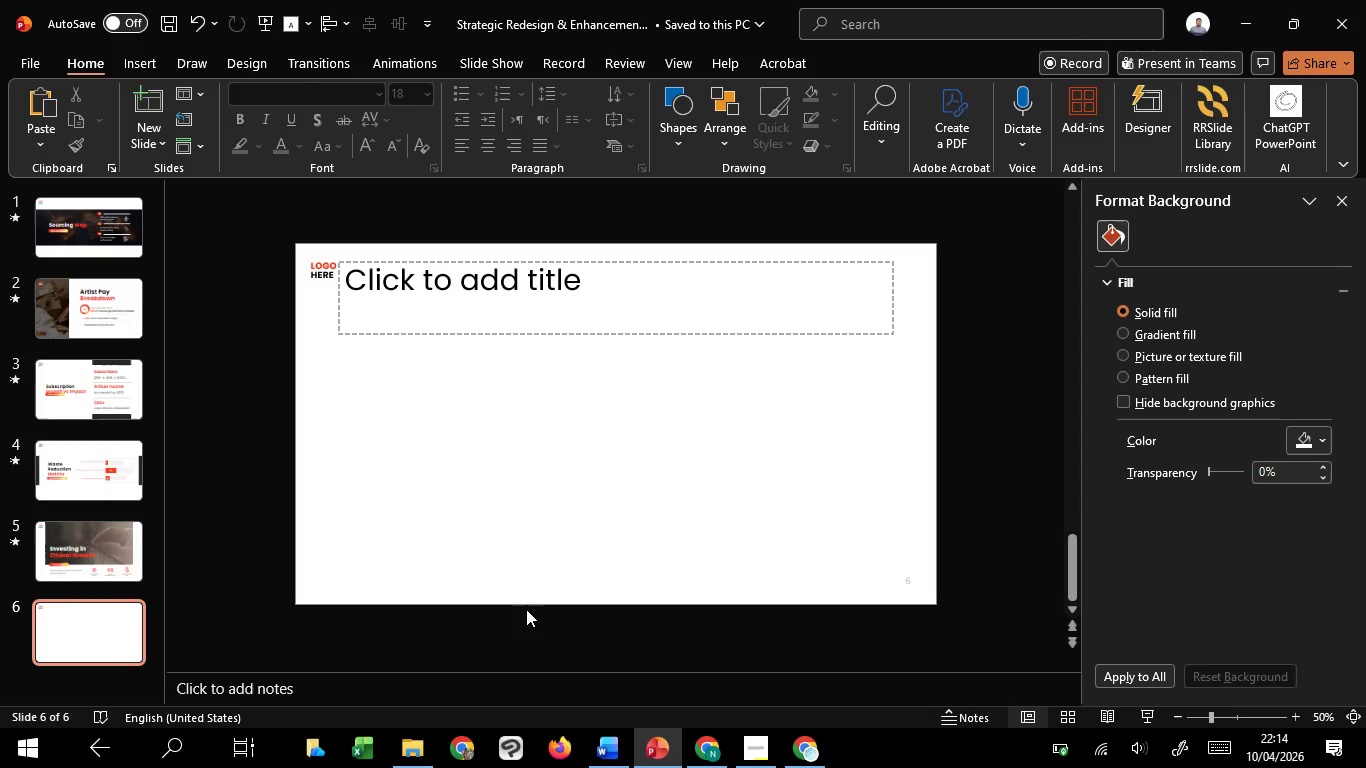 
wait(63.91)
 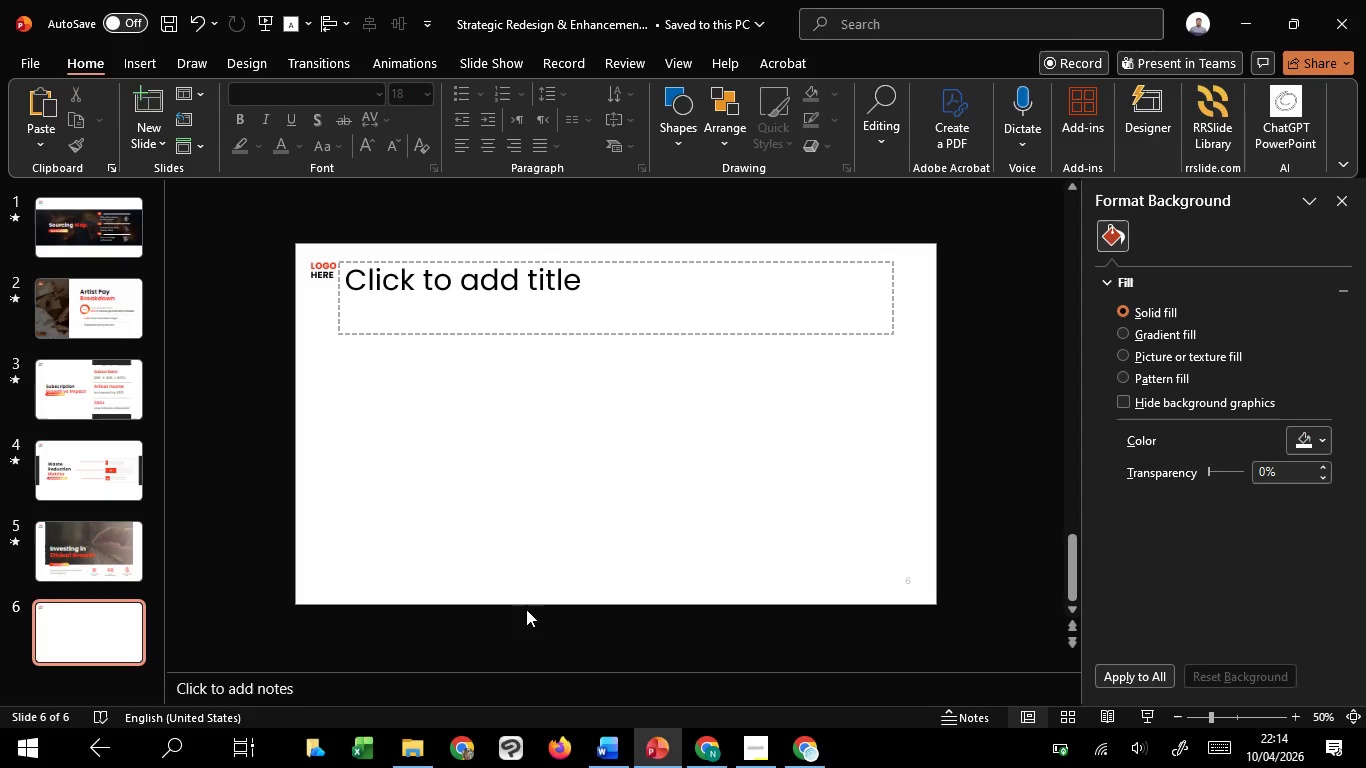 
left_click([763, 194])
 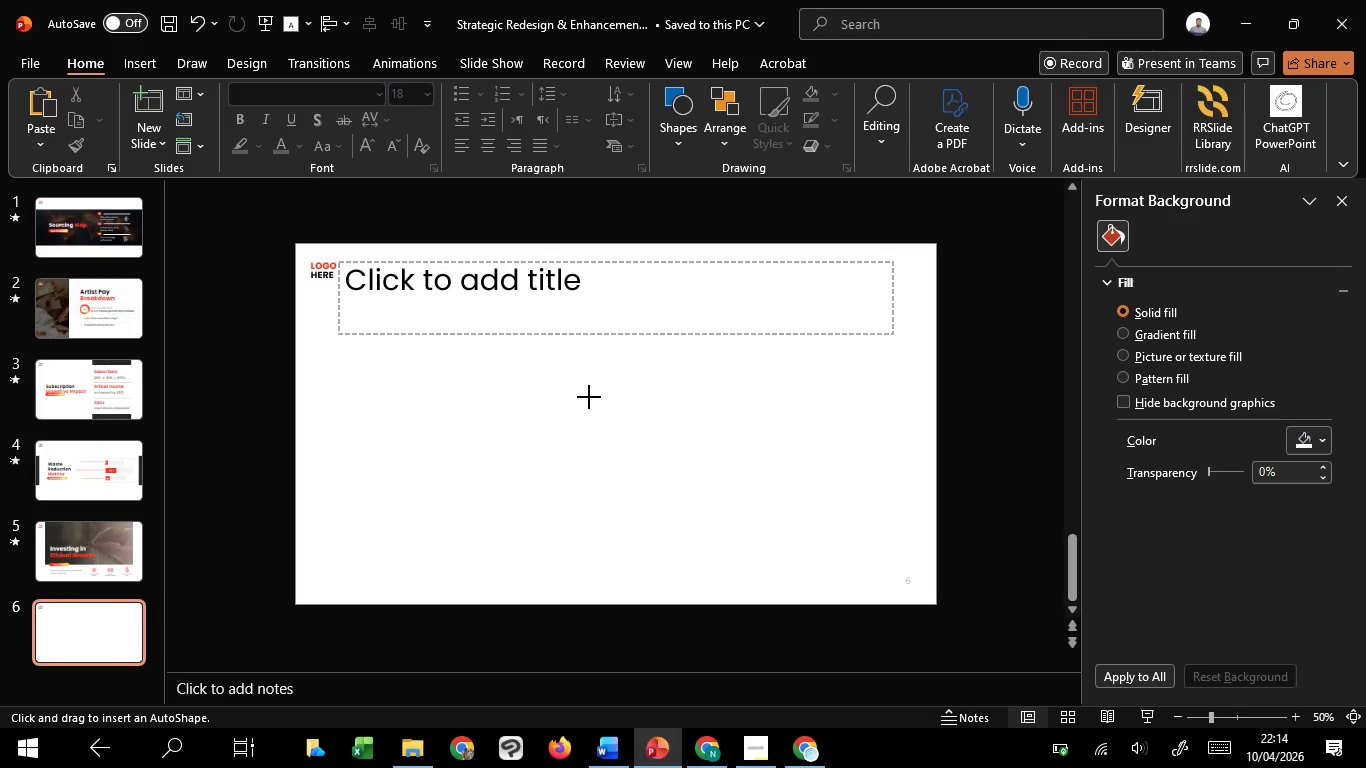 
left_click_drag(start_coordinate=[589, 397], to_coordinate=[643, 416])
 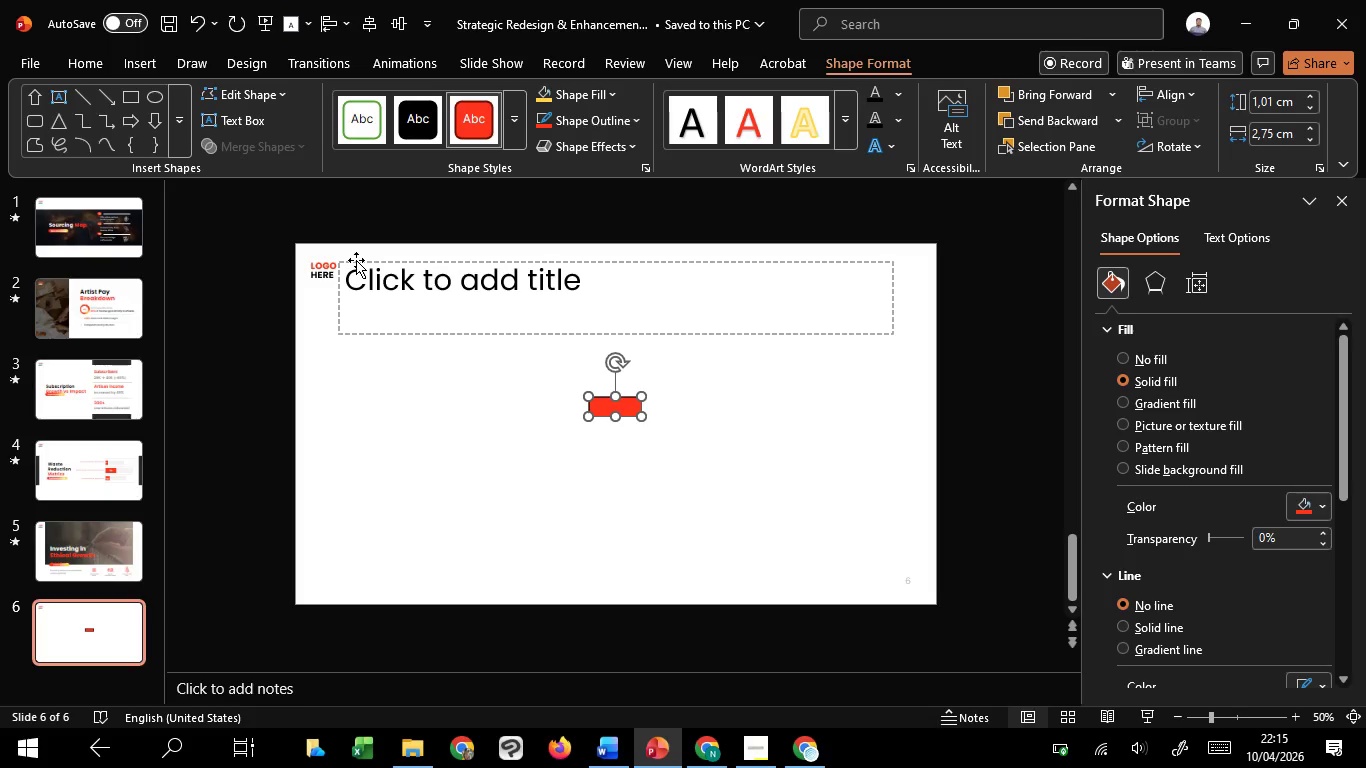 
wait(86.66)
 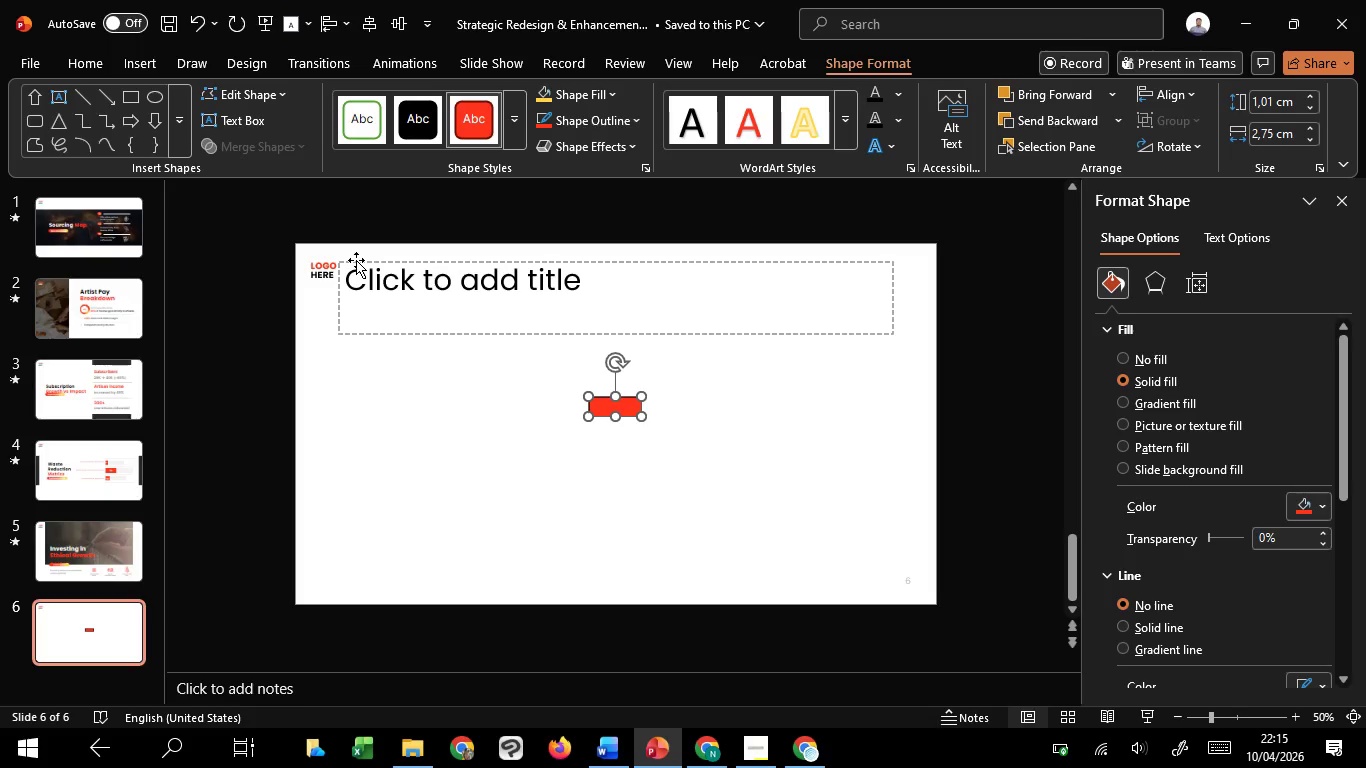 
left_click([146, 564])
 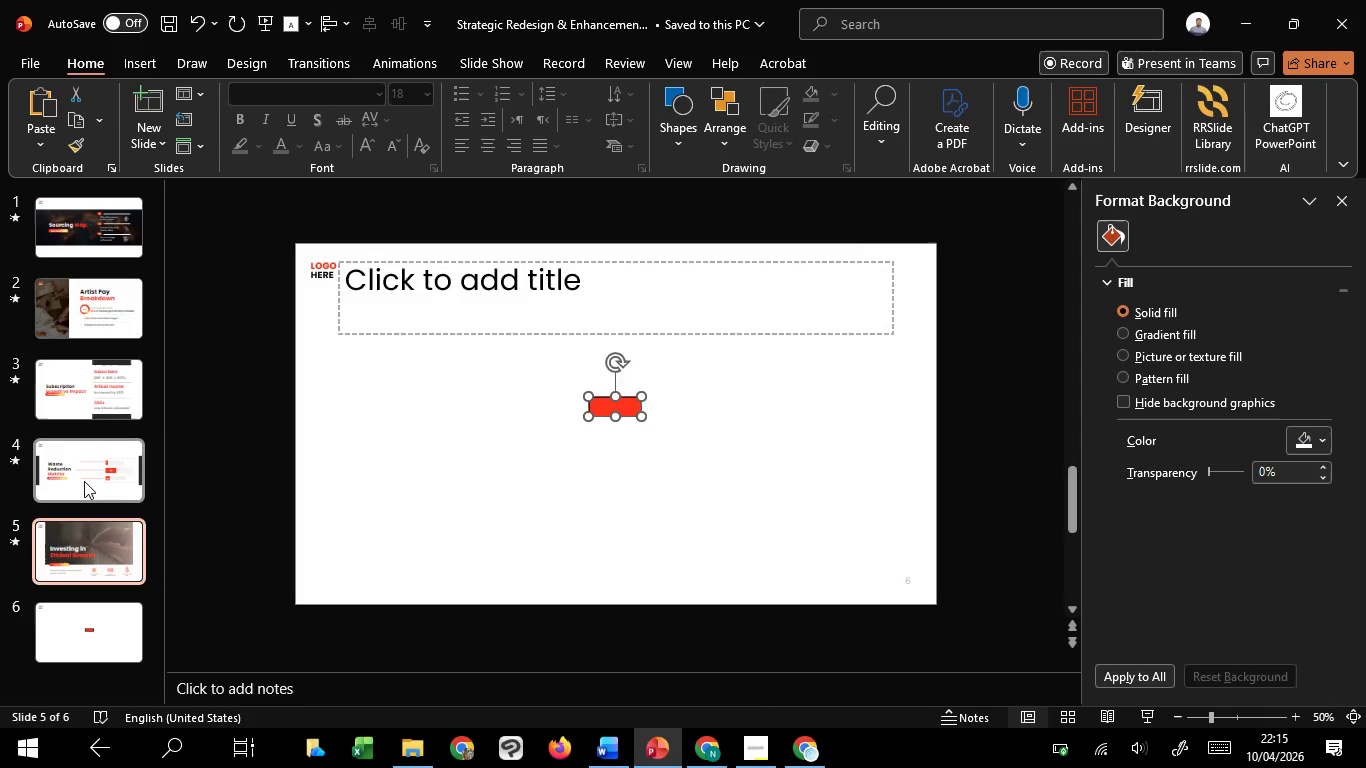 
left_click([84, 481])
 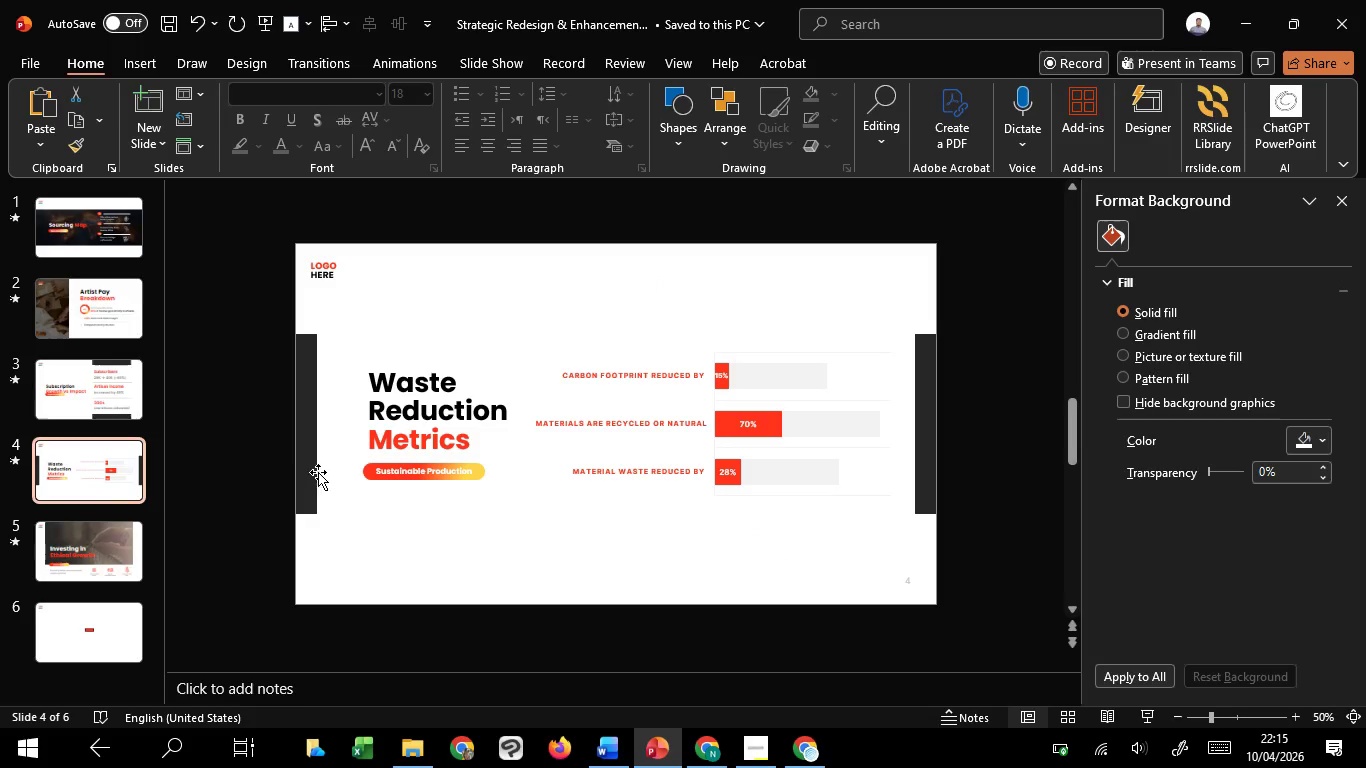 
right_click([414, 290])
 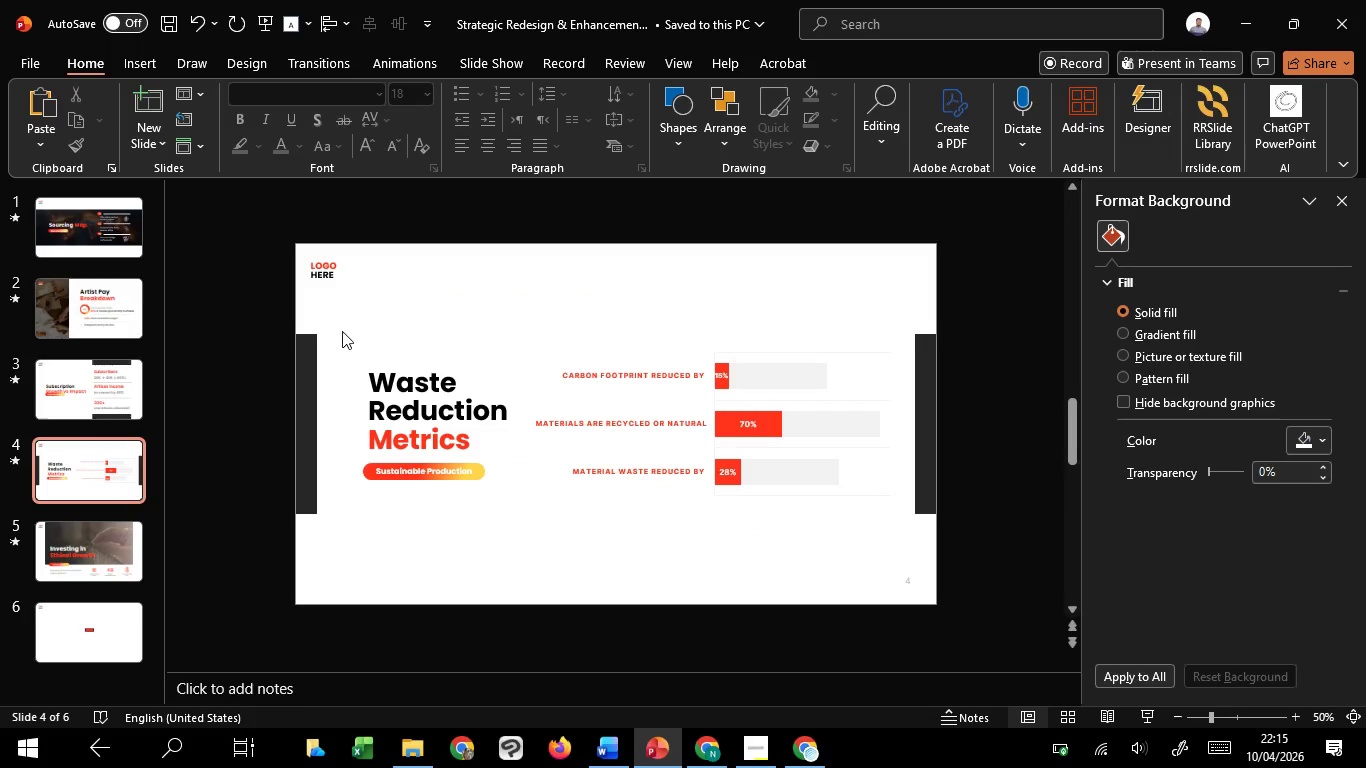 
left_click([368, 290])
 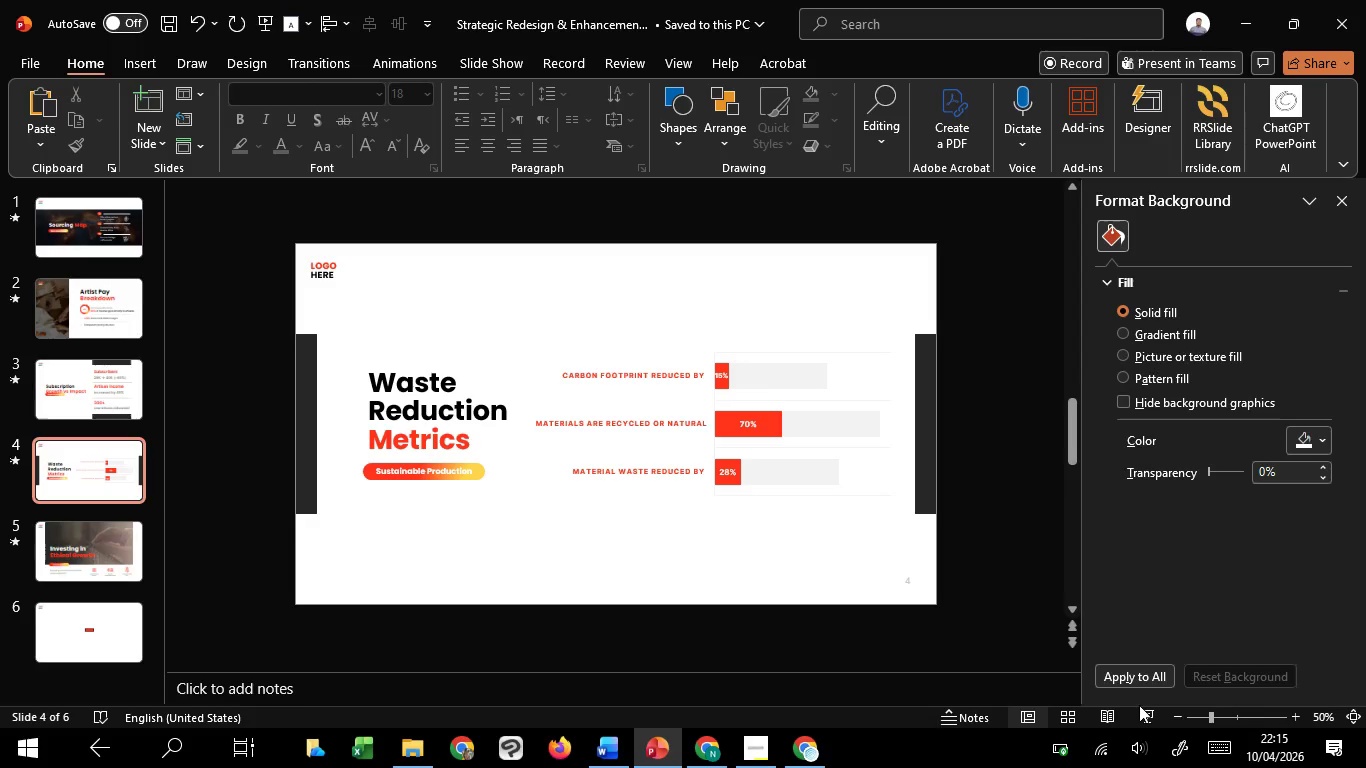 
left_click([1139, 705])
 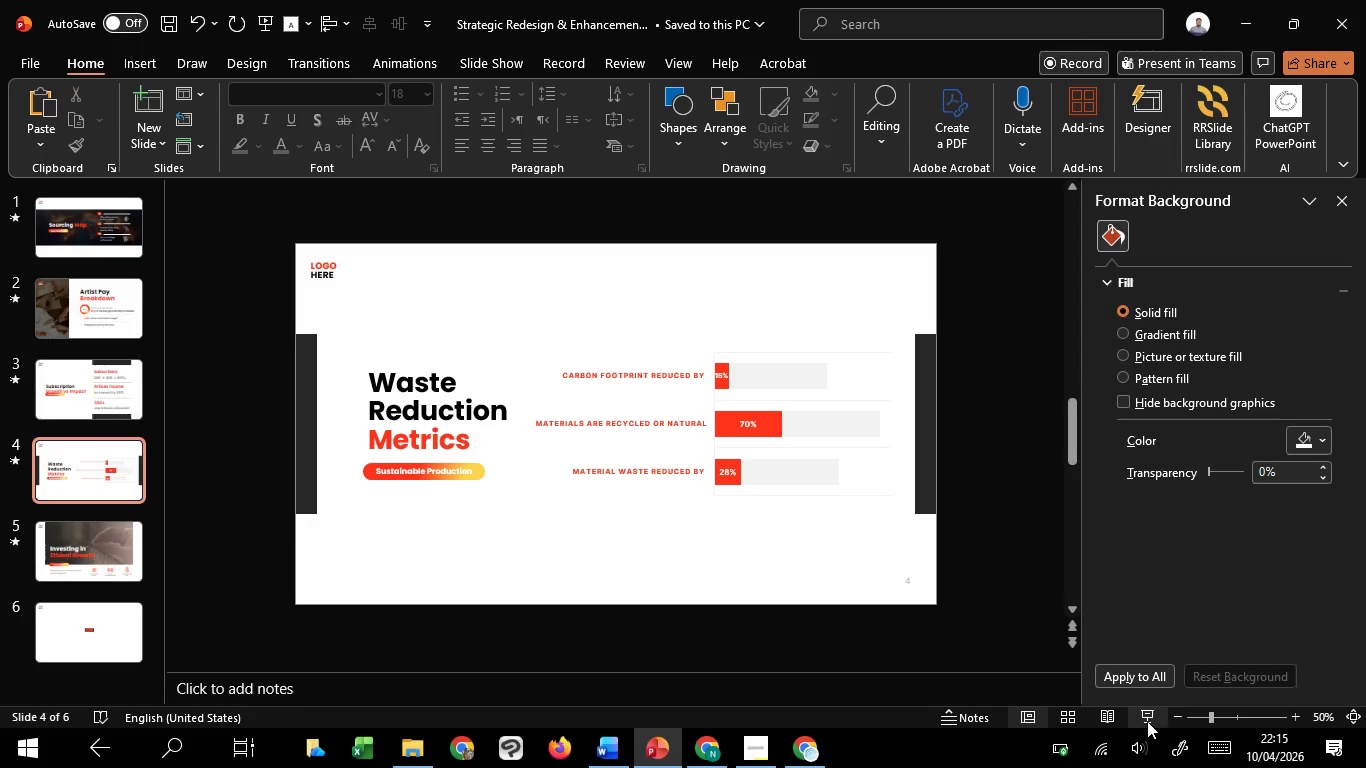 
left_click([1147, 721])
 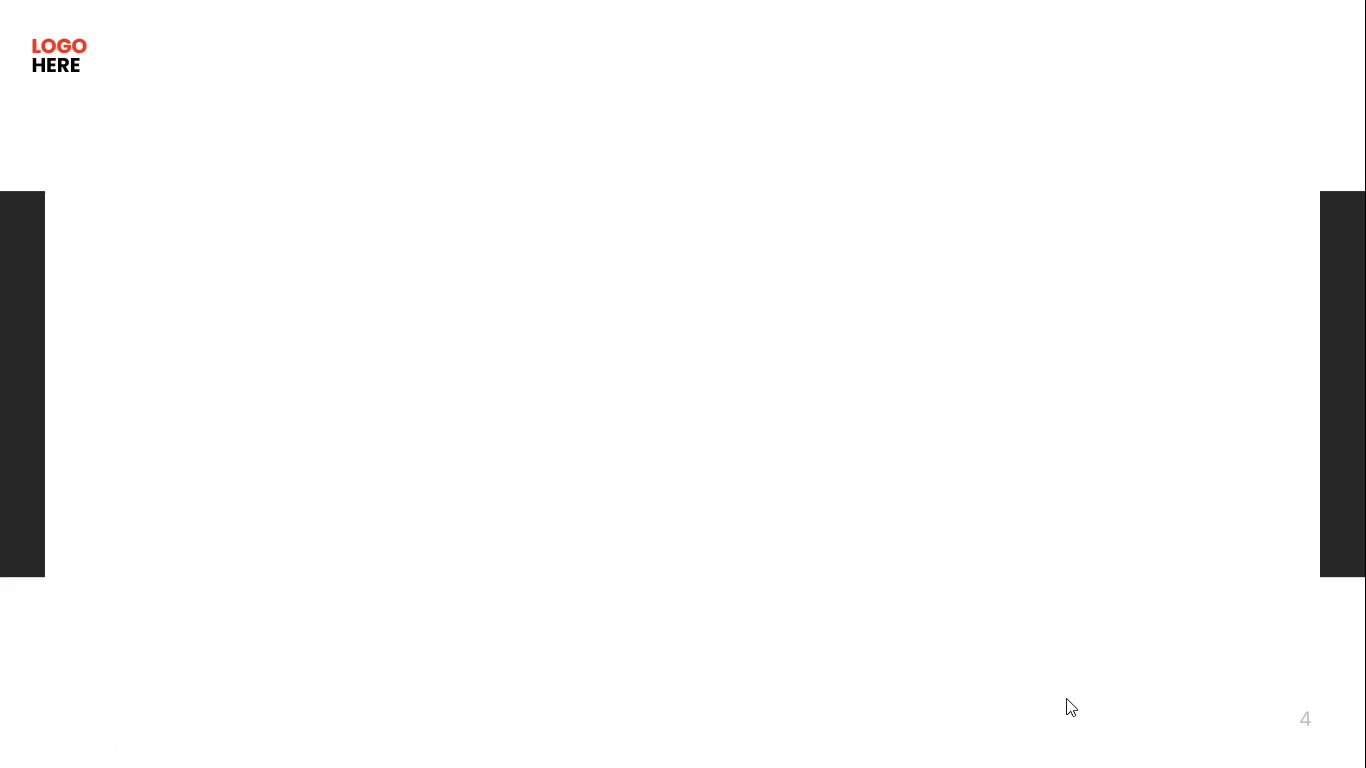 
wait(60.05)
 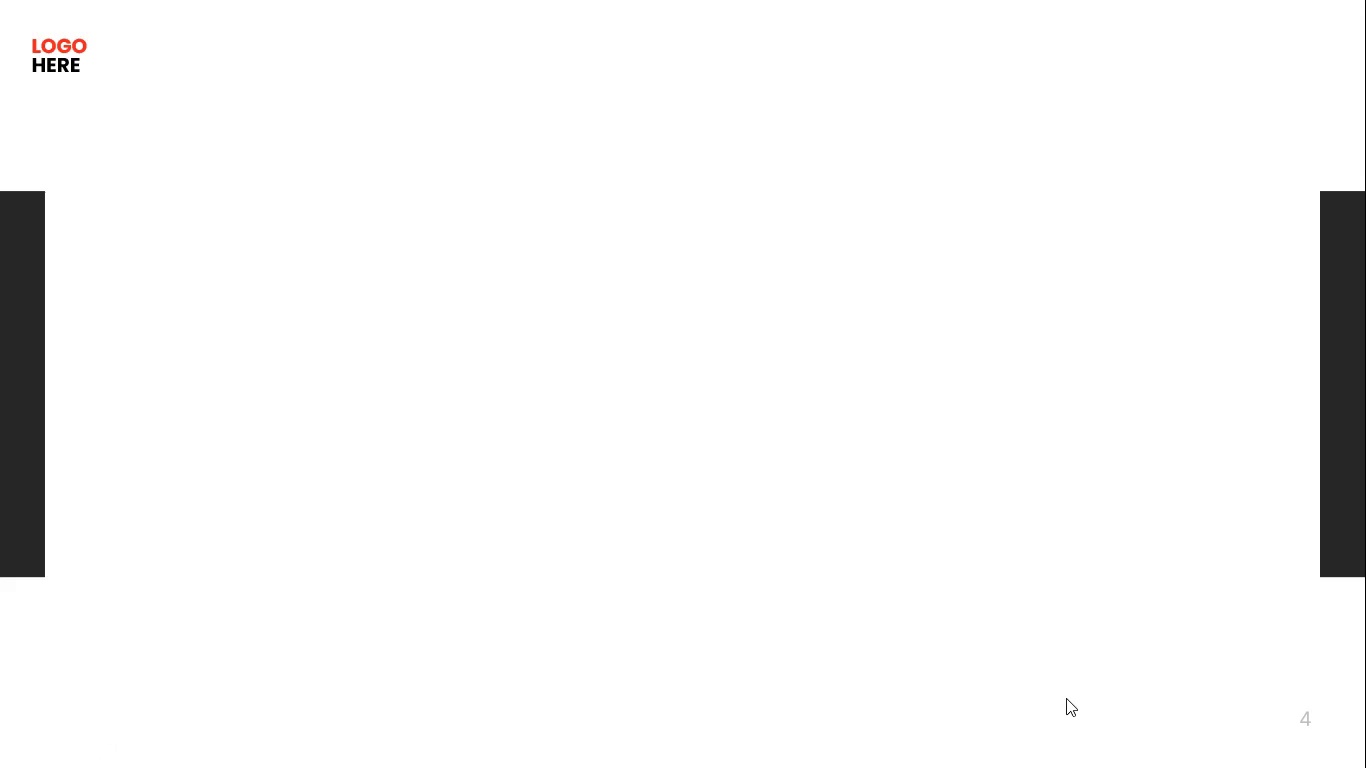 
left_click([1169, 326])
 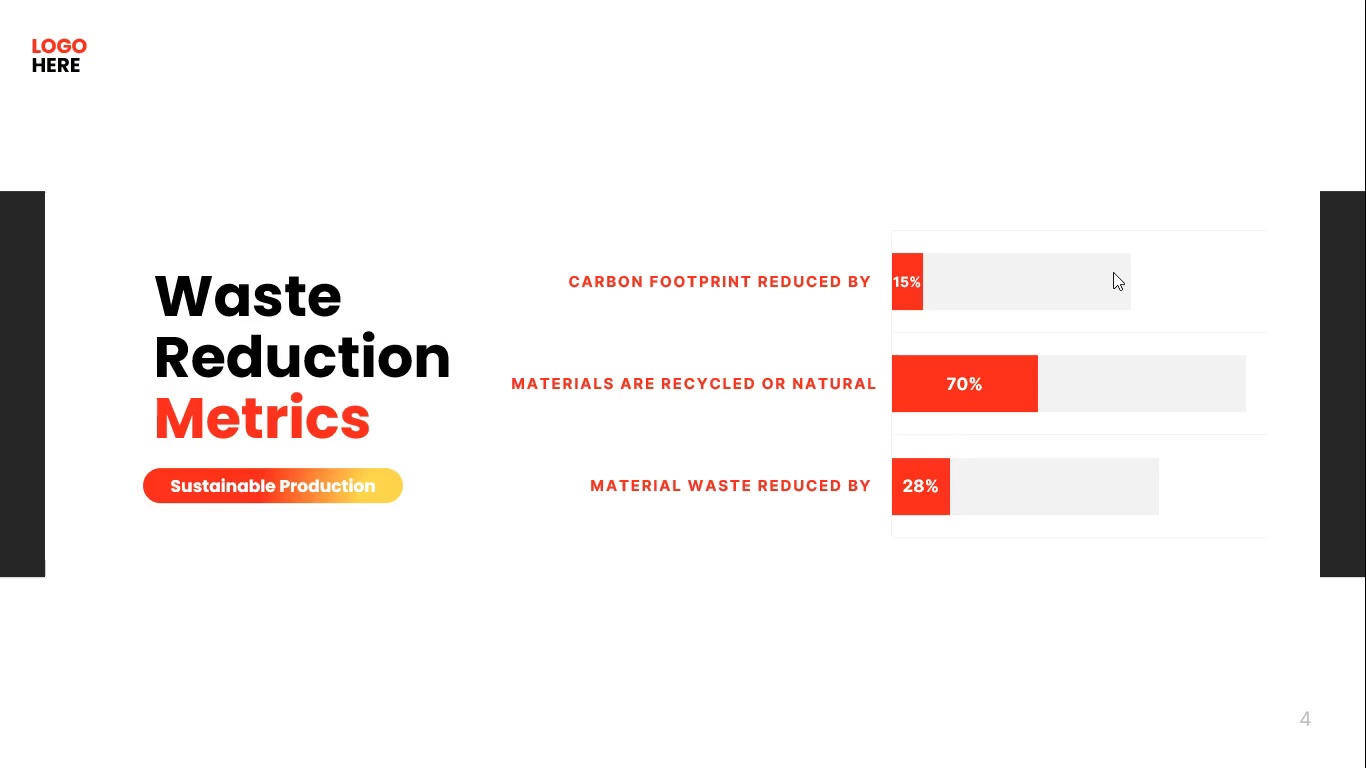 
left_click([1113, 272])
 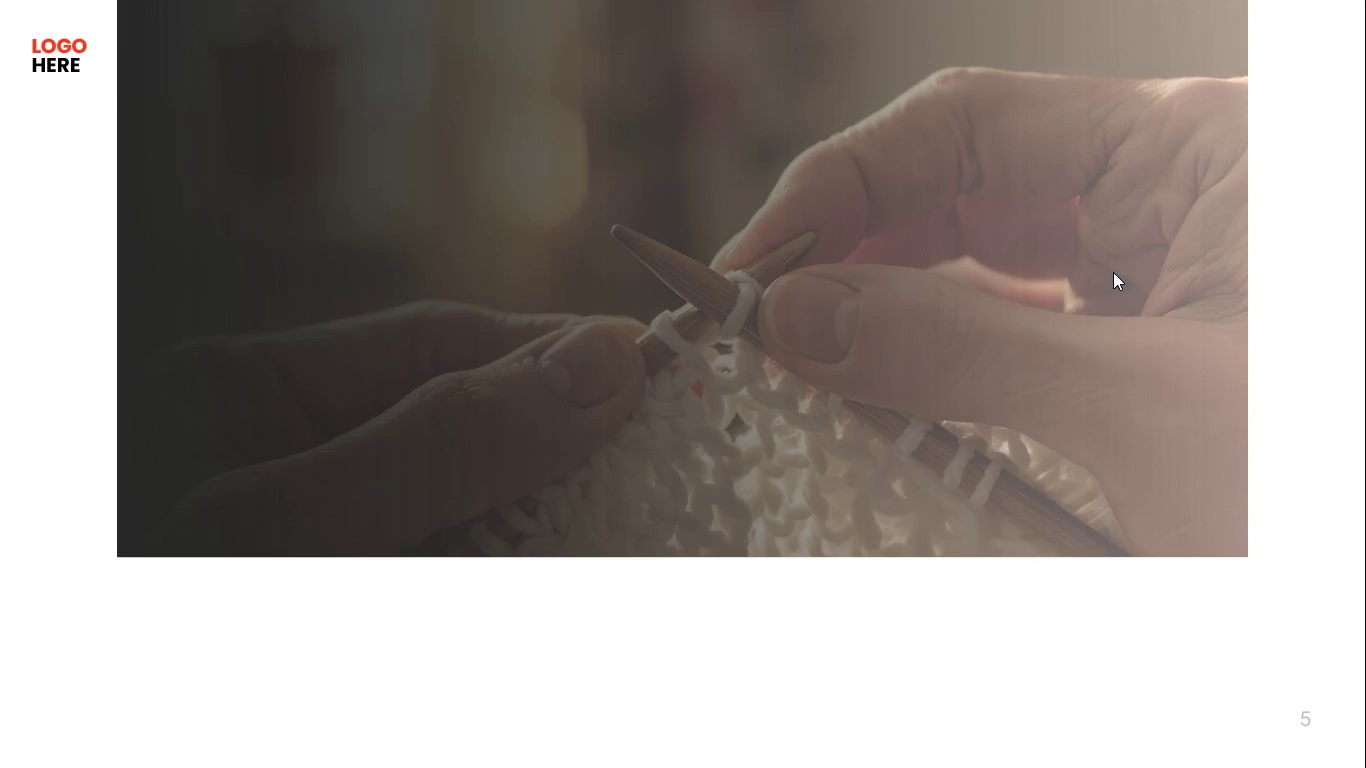 
wait(16.78)
 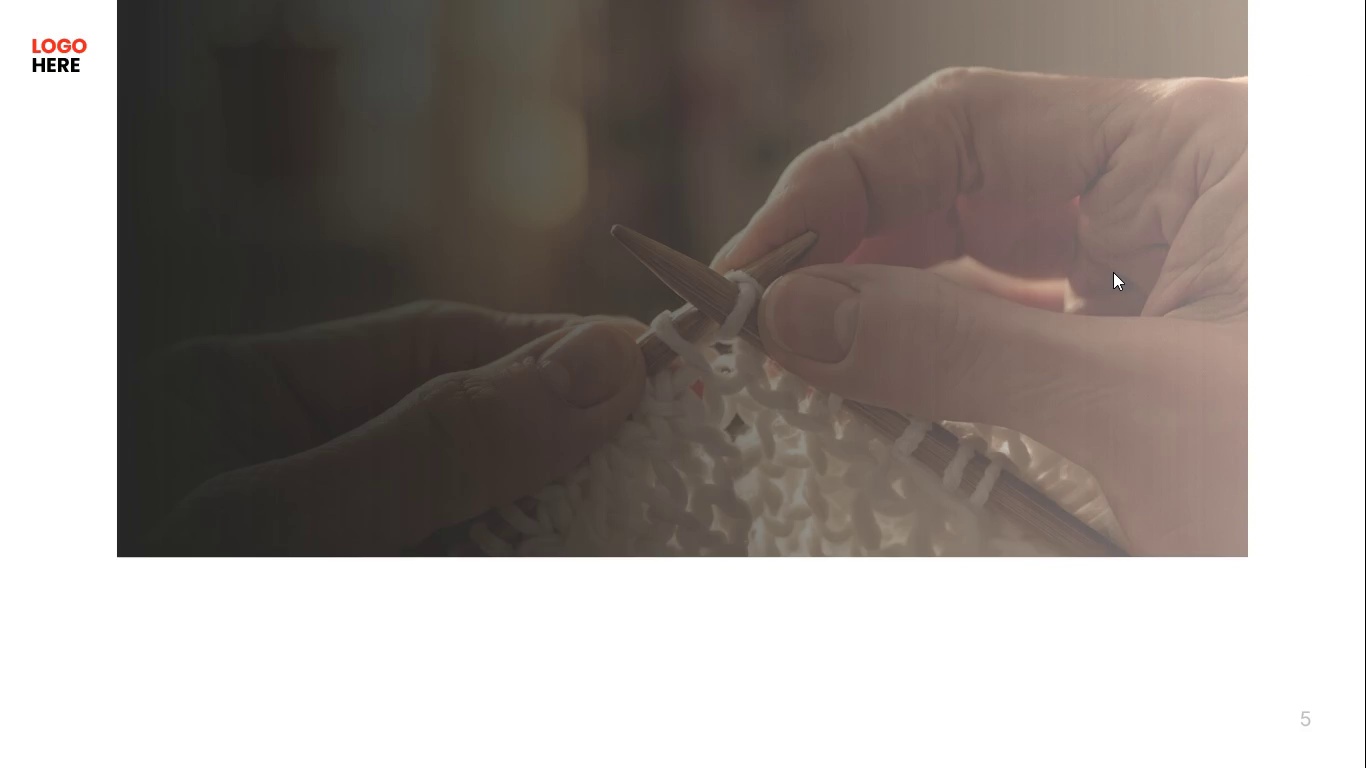 
left_click([1113, 272])
 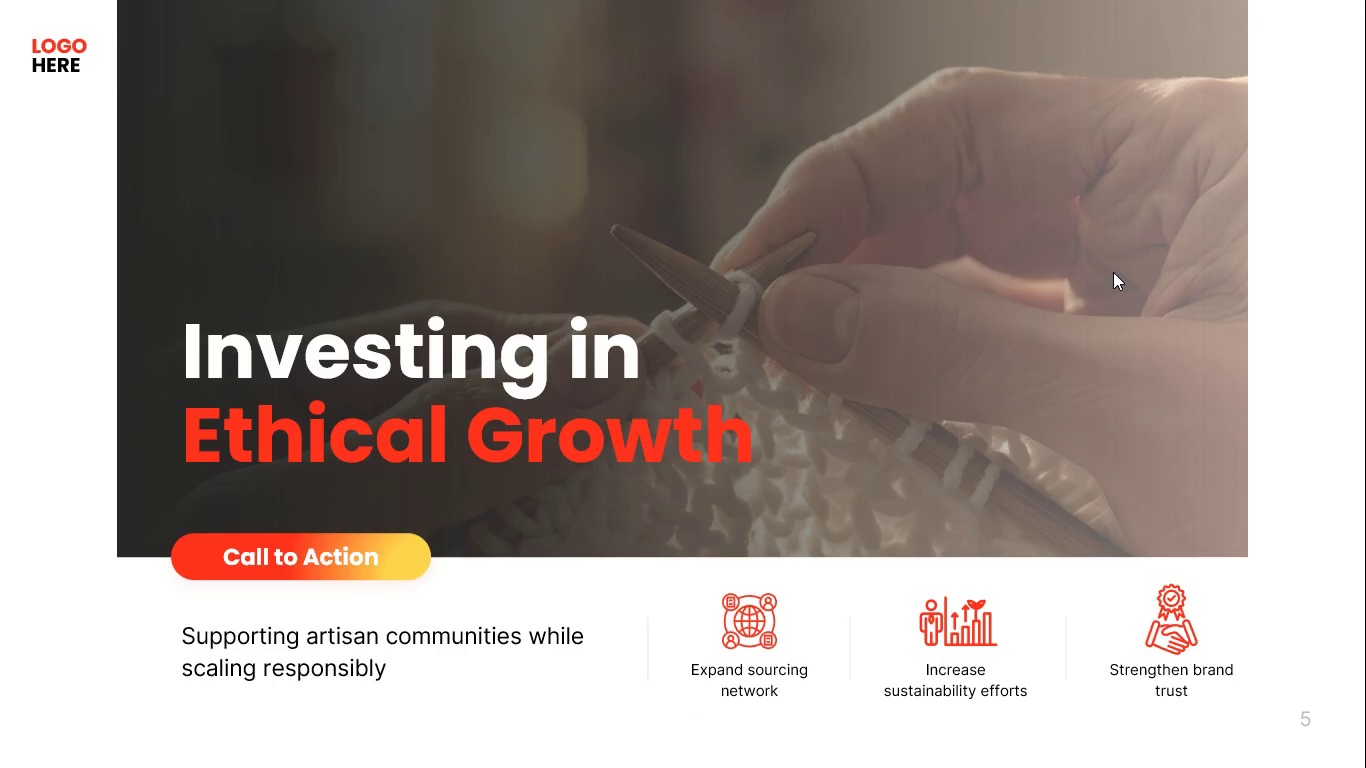 
left_click([1113, 272])
 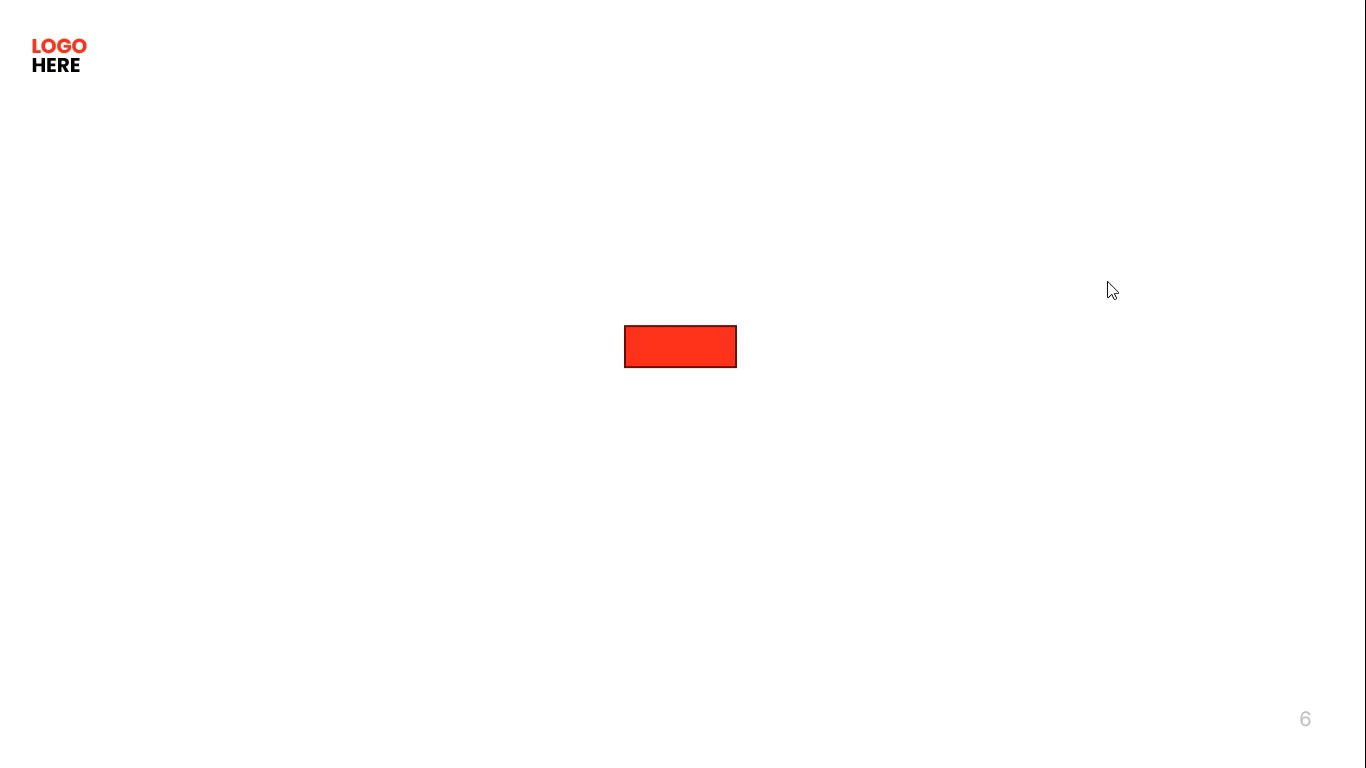 
wait(113.25)
 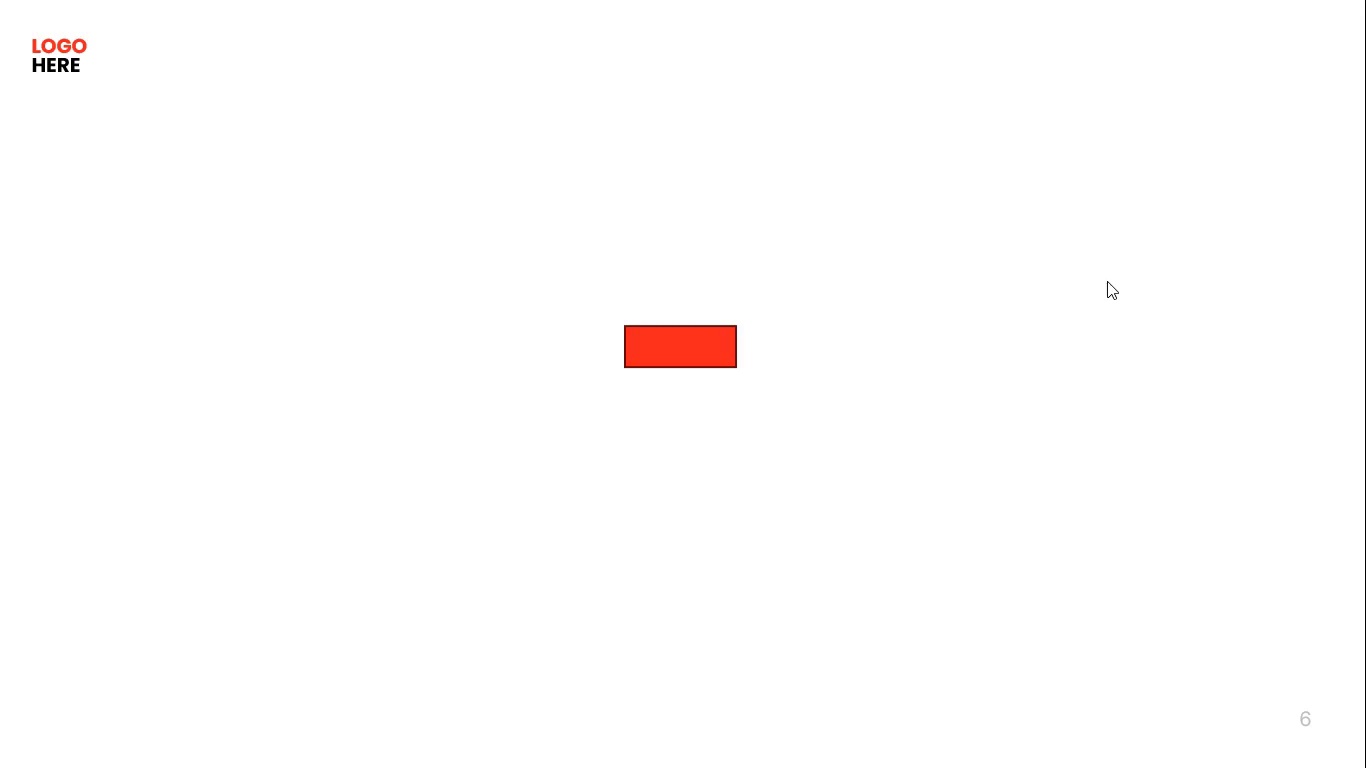 
key(Escape)
 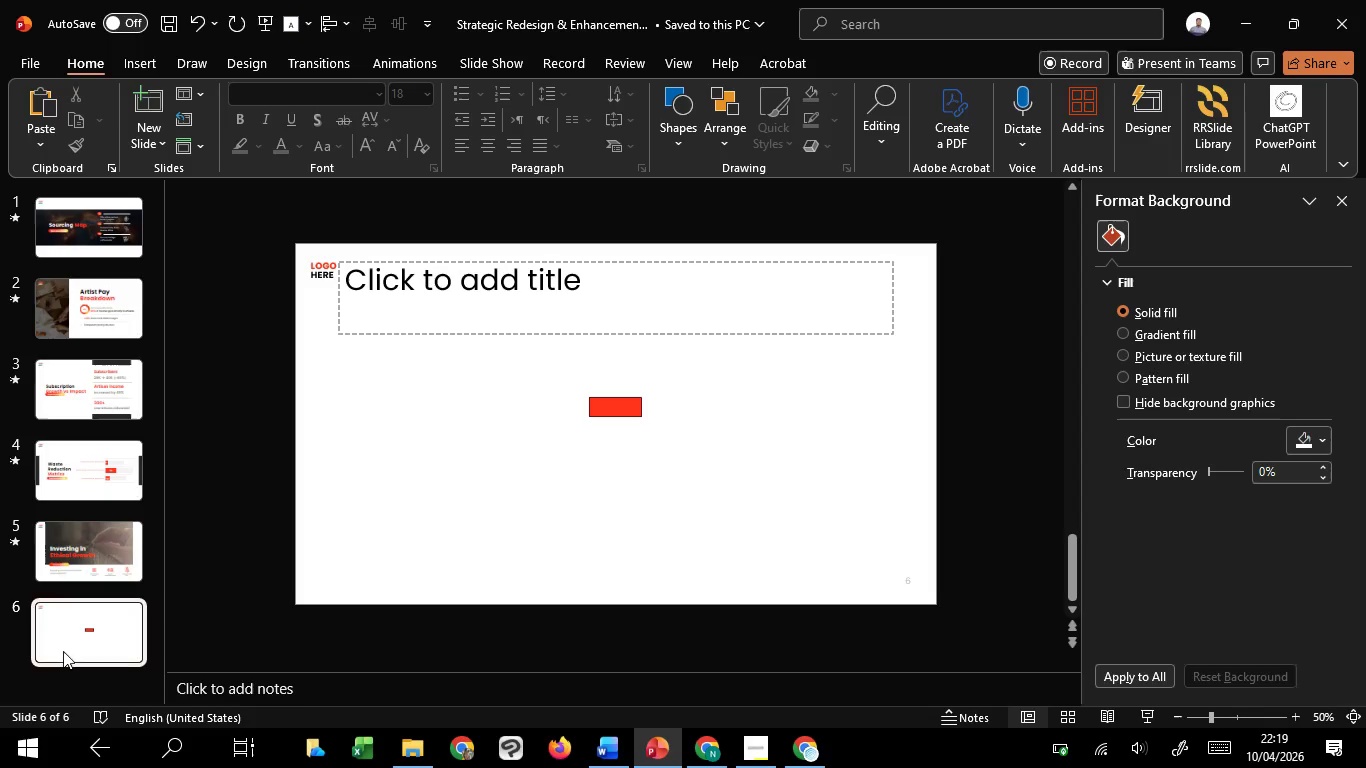 
left_click([71, 633])
 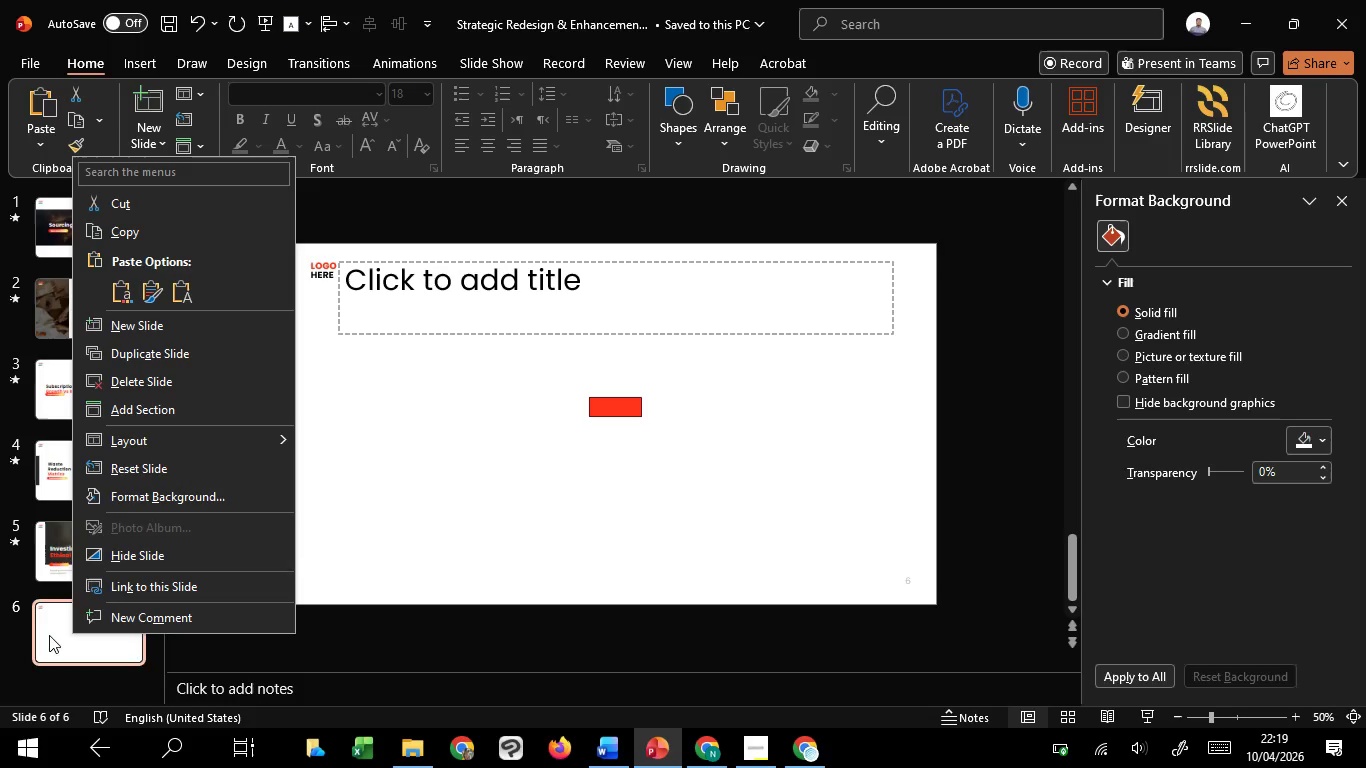 
right_click([71, 633])
 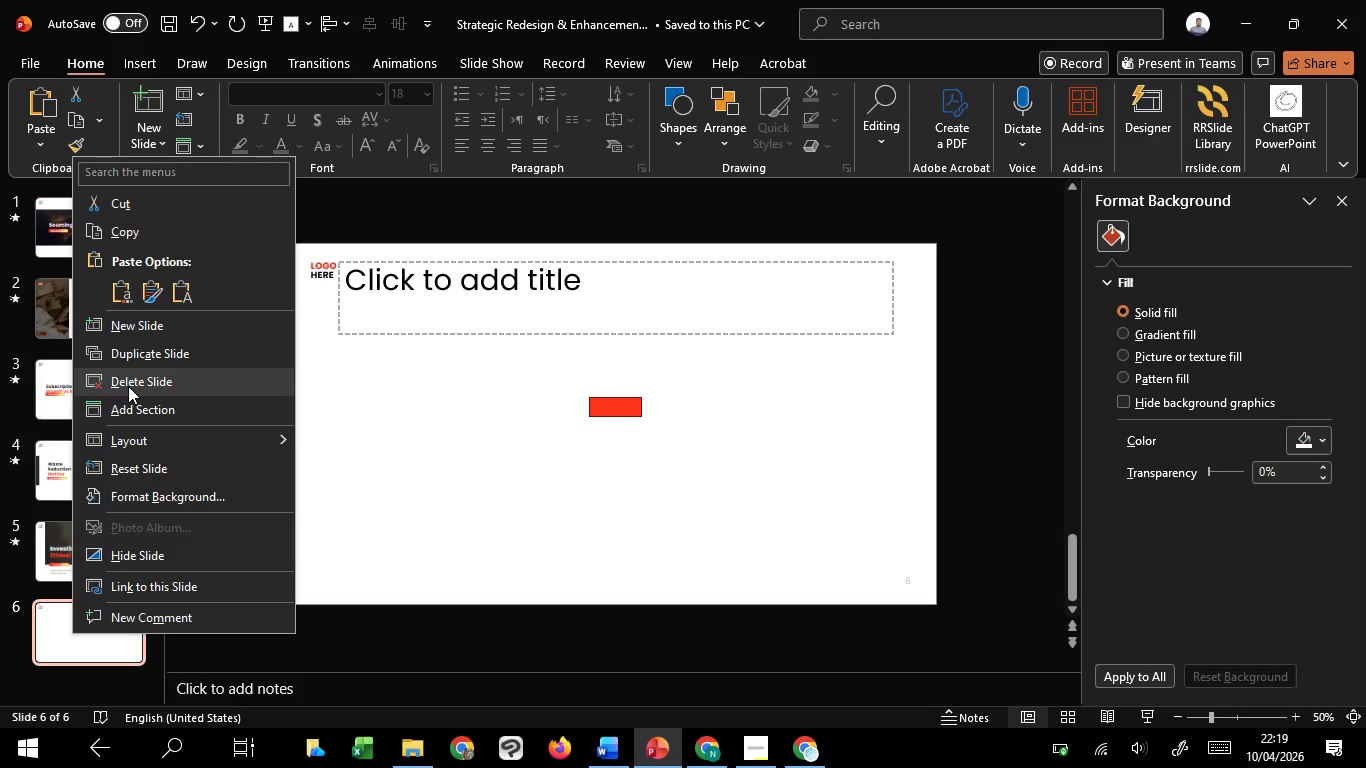 
left_click([128, 386])
 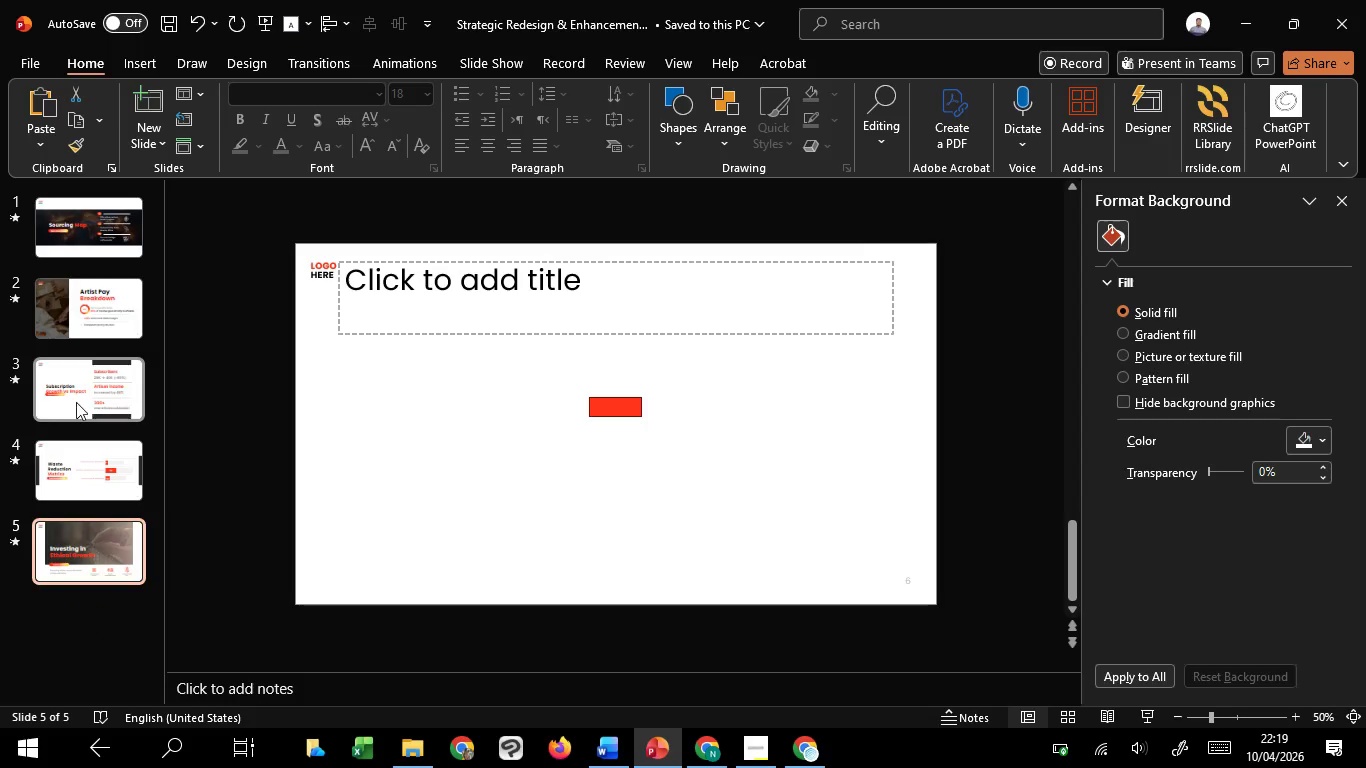 
mouse_move([100, 423])
 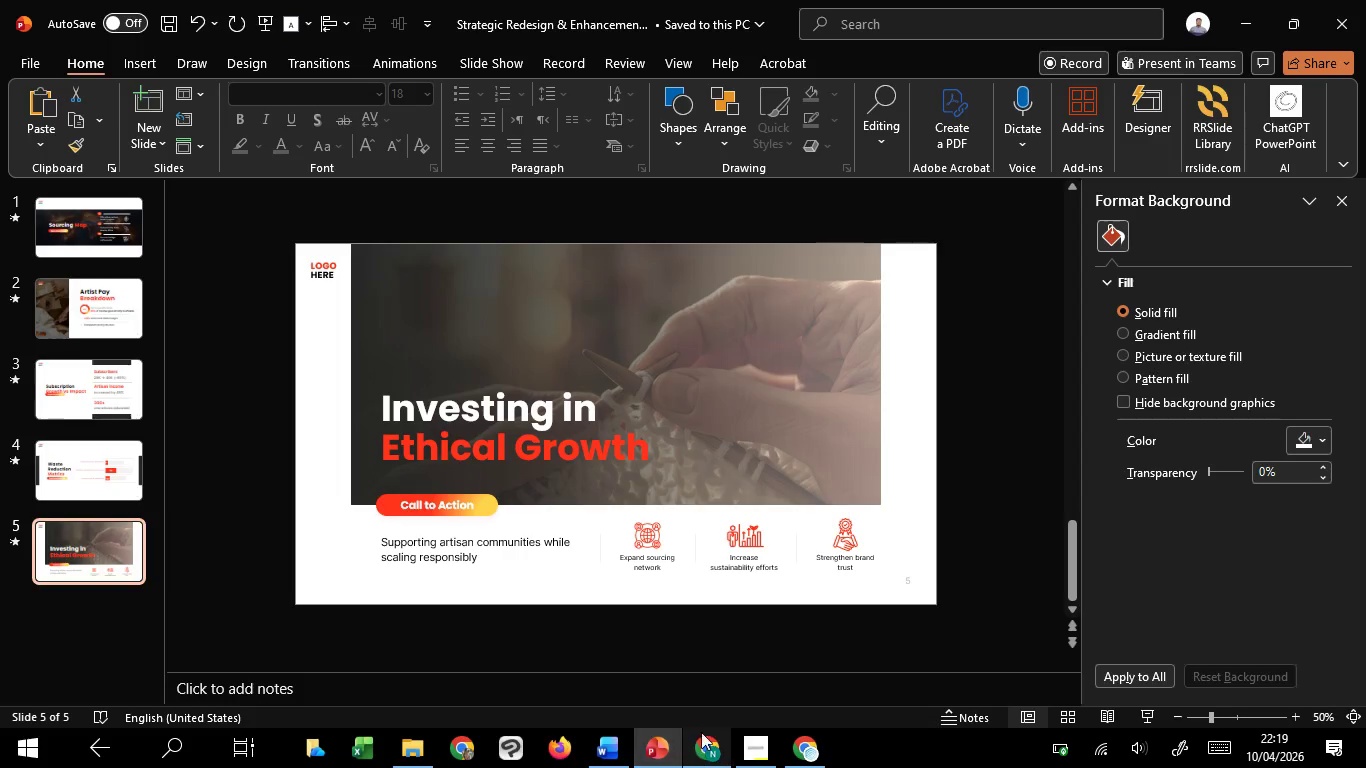 
mouse_move([763, 700])
 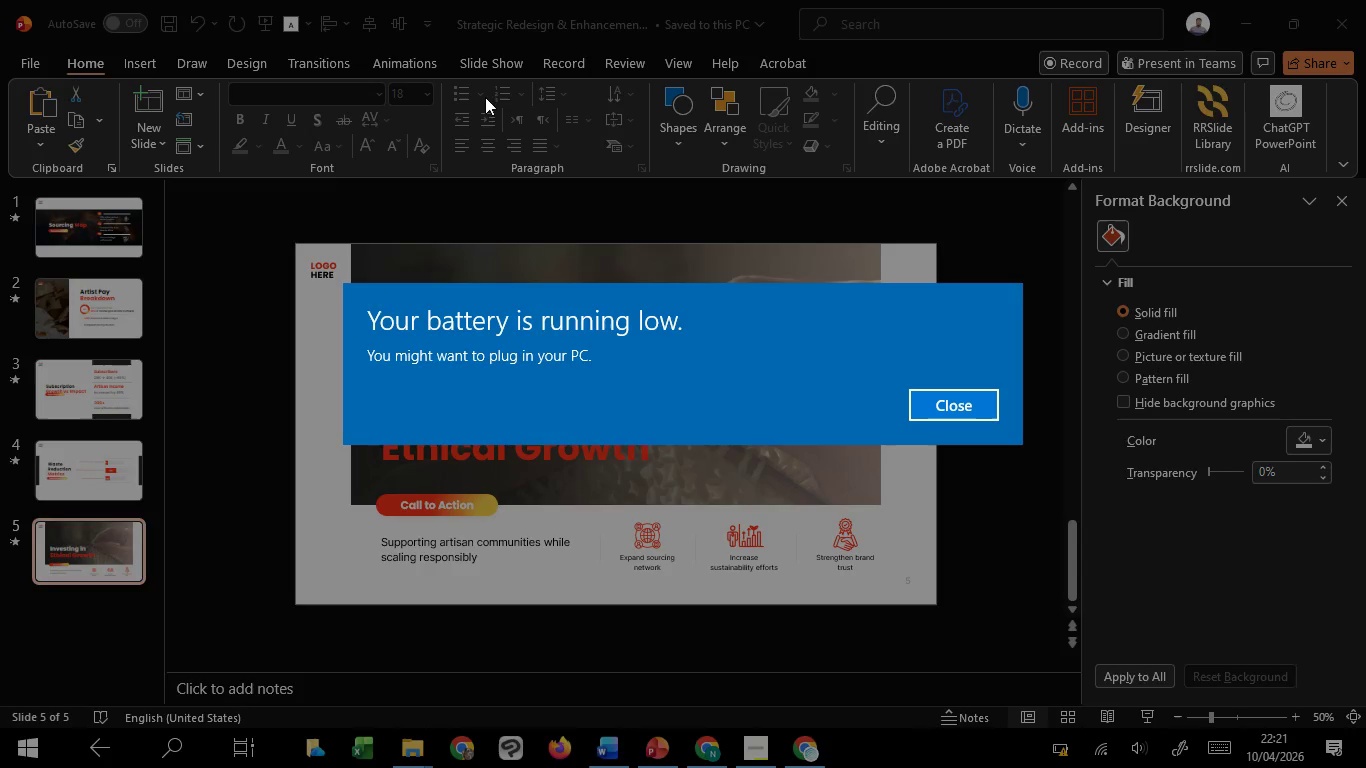 
wait(141.17)
 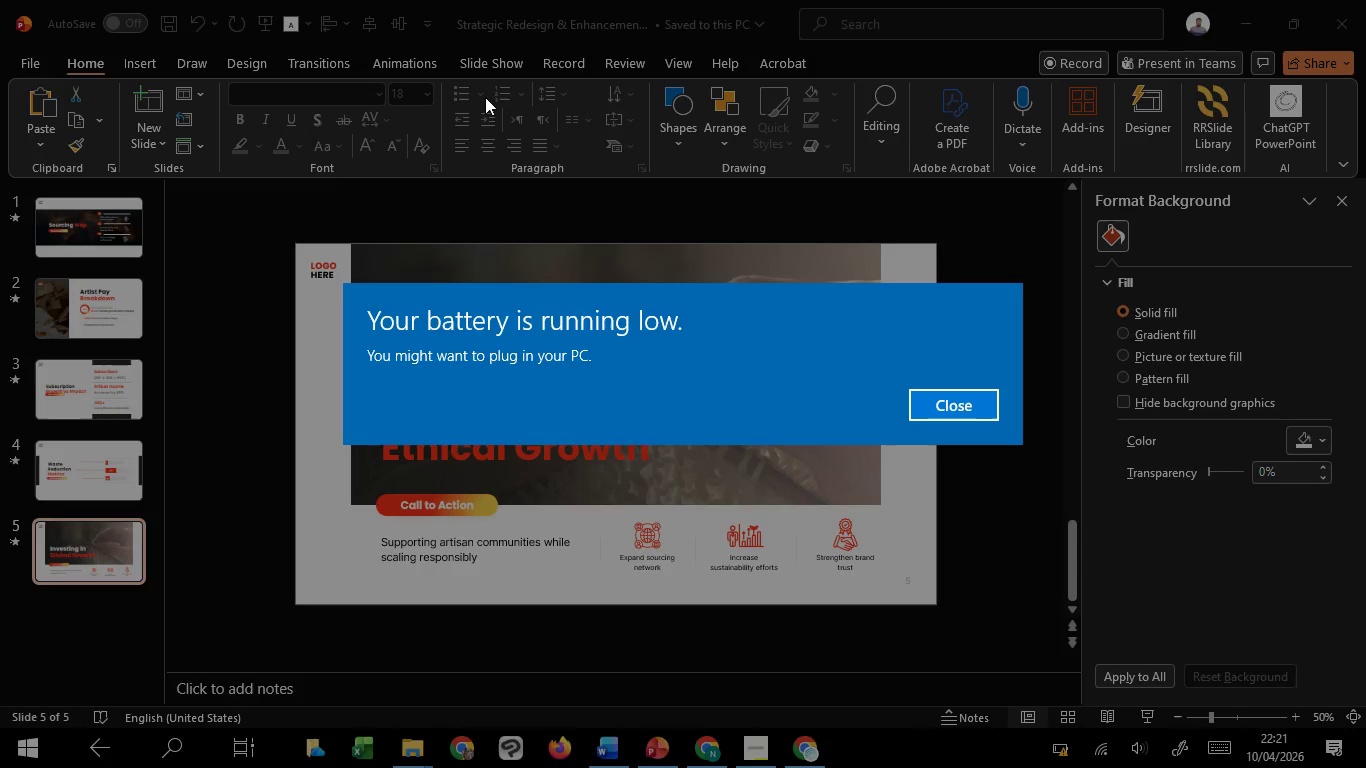 
left_click([916, 411])
 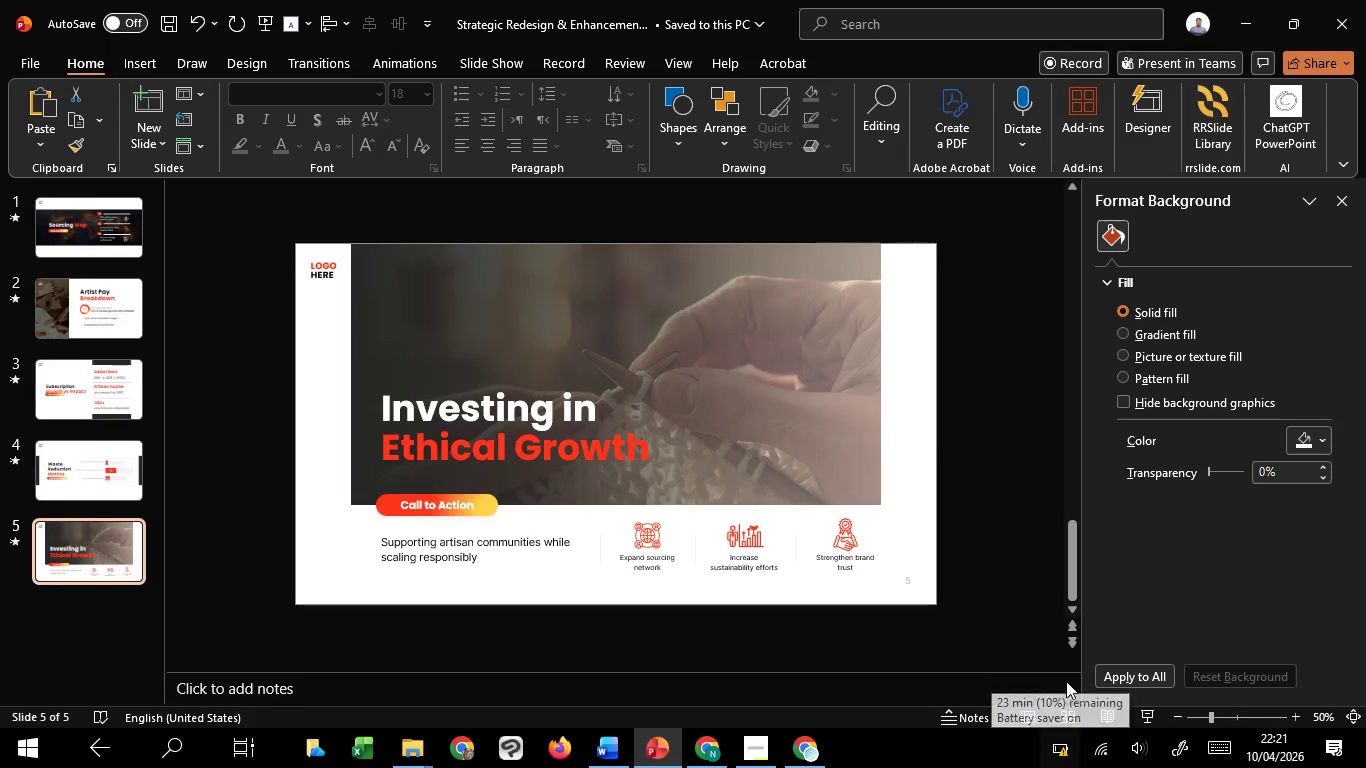 
mouse_move([1039, 728])
 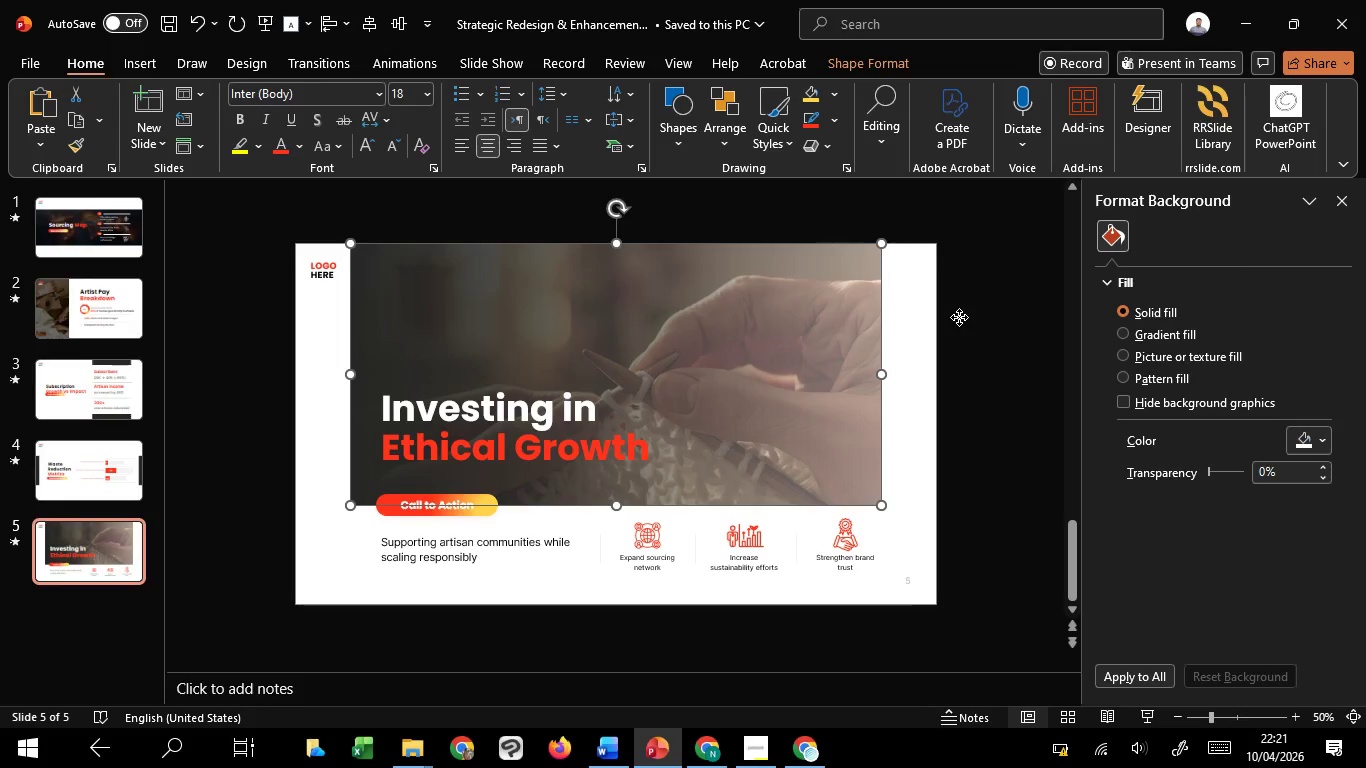 
double_click([959, 317])
 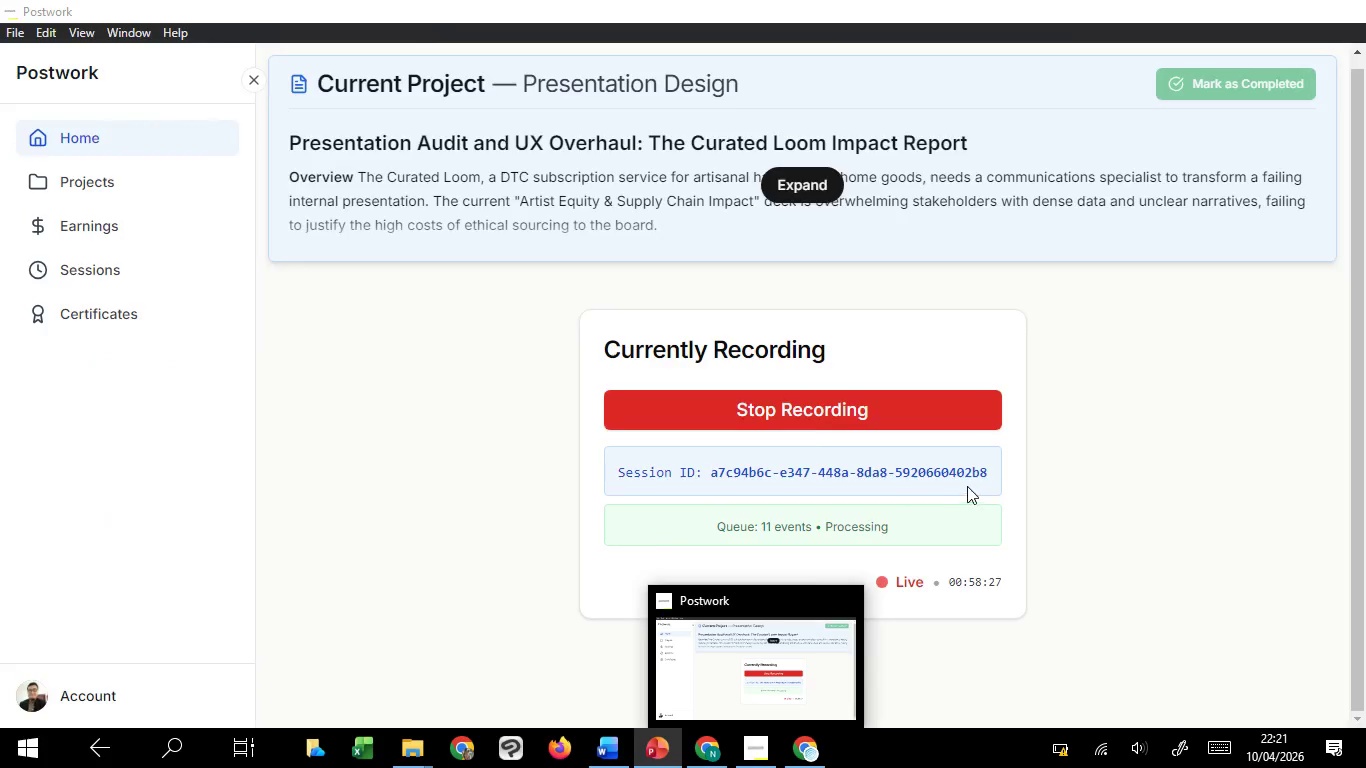 
scroll: coordinate [974, 473], scroll_direction: up, amount: 2.0
 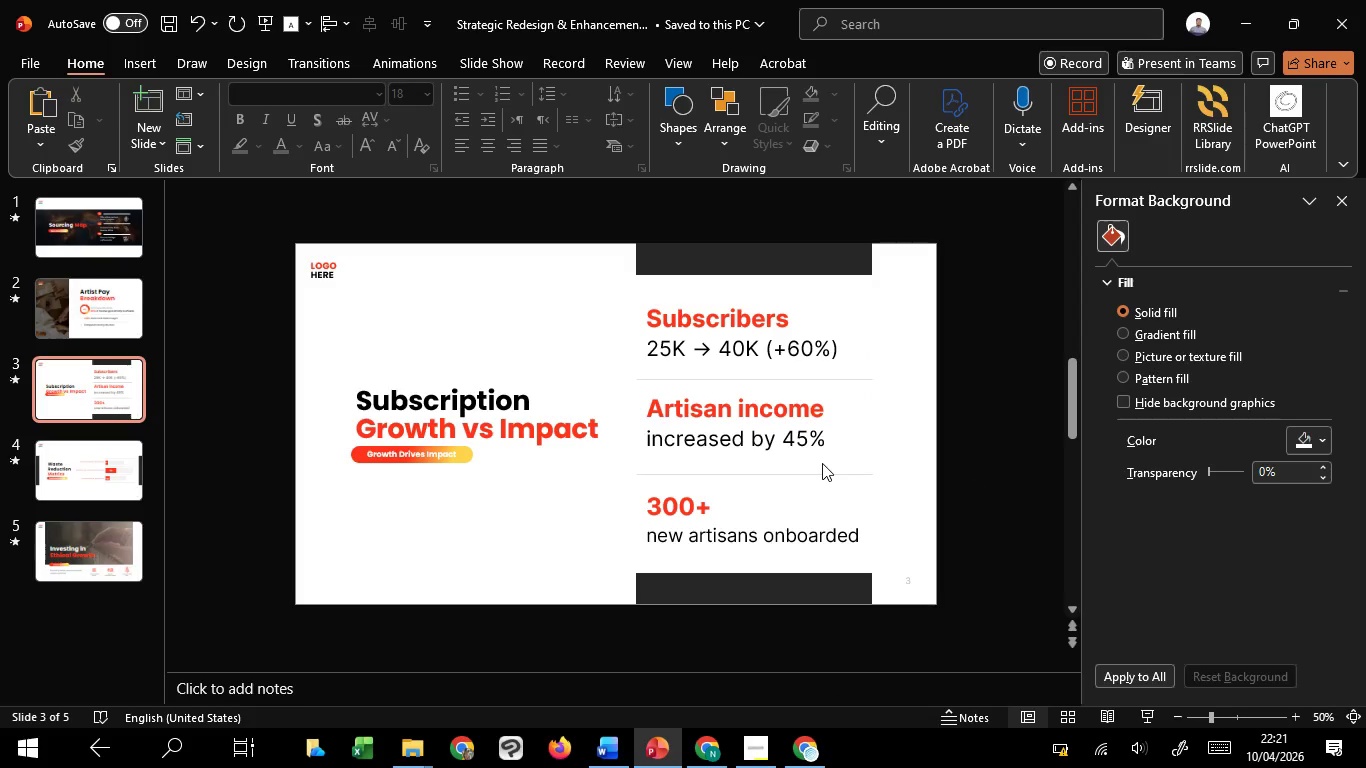 
left_click([822, 463])
 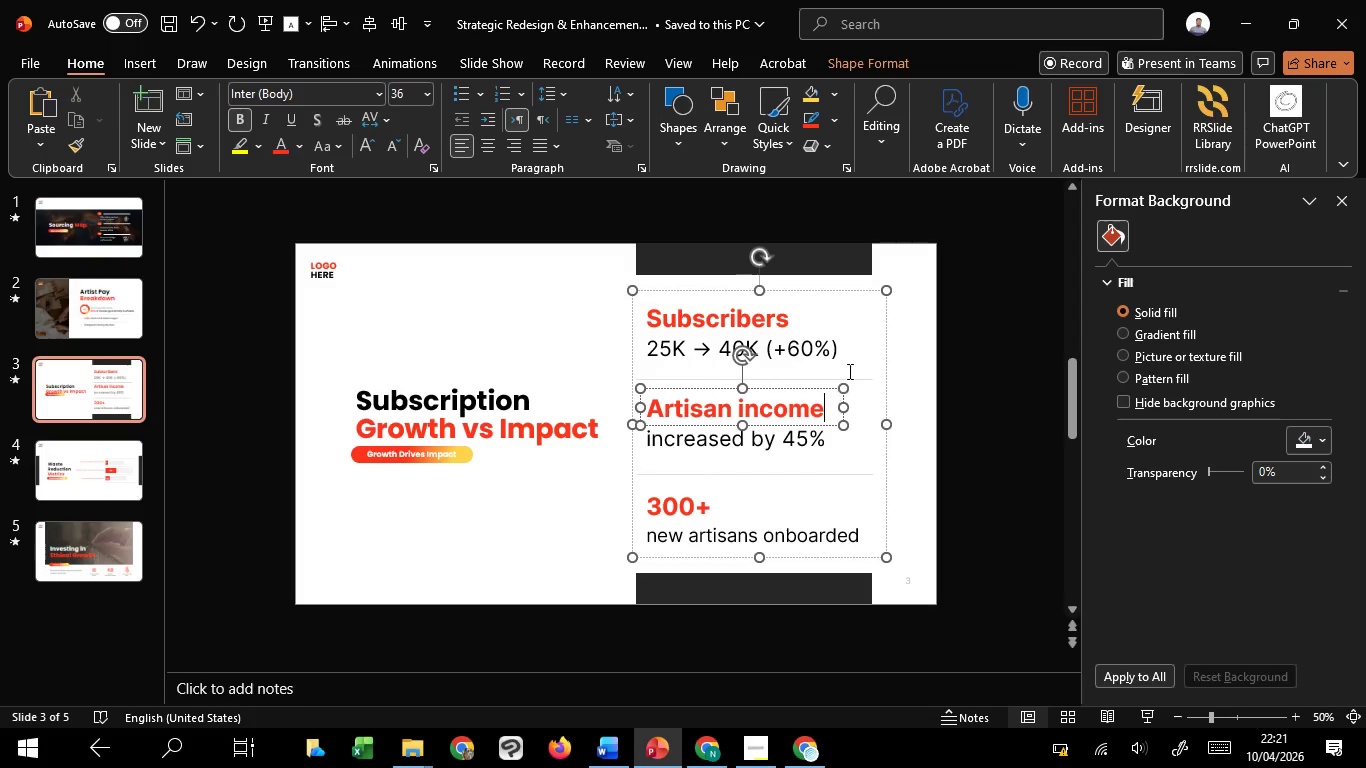 
left_click([826, 414])
 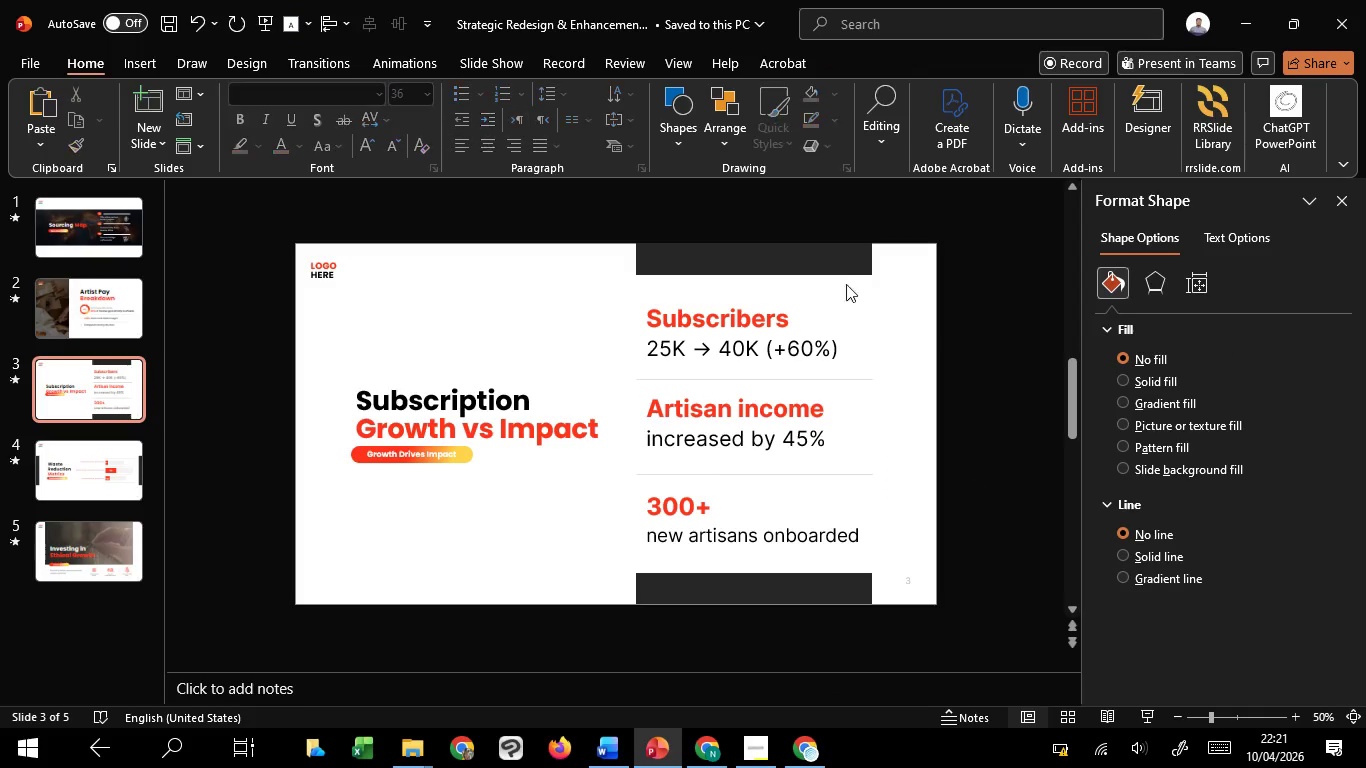 
left_click([901, 332])
 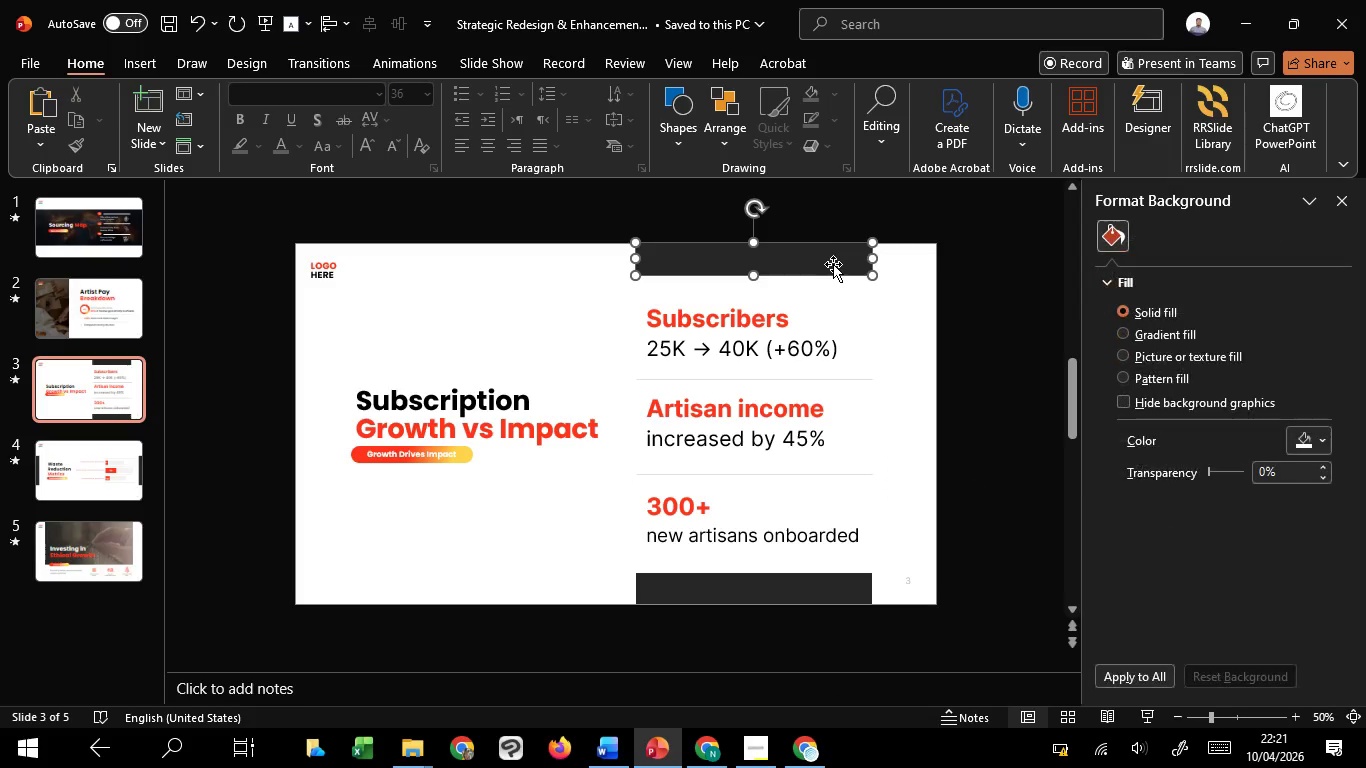 
left_click([833, 264])
 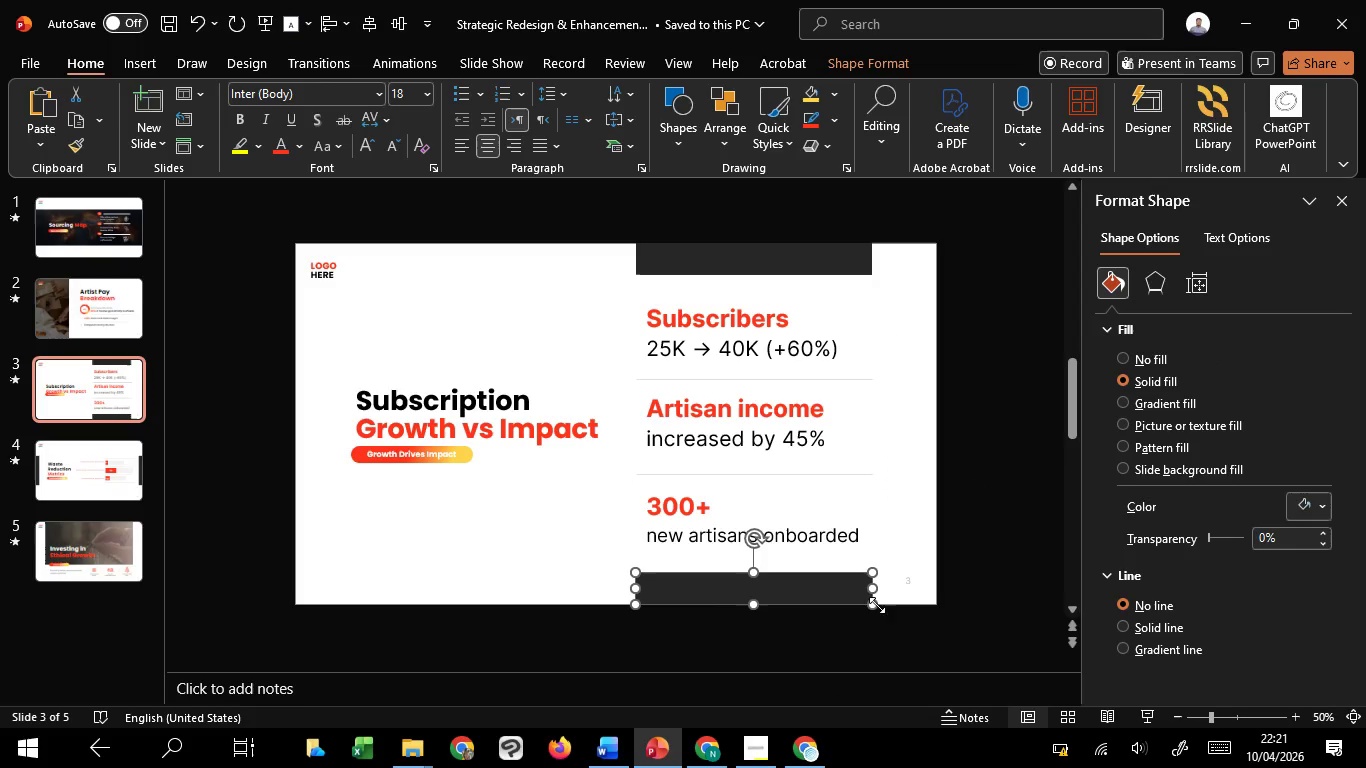 
left_click([871, 605])
 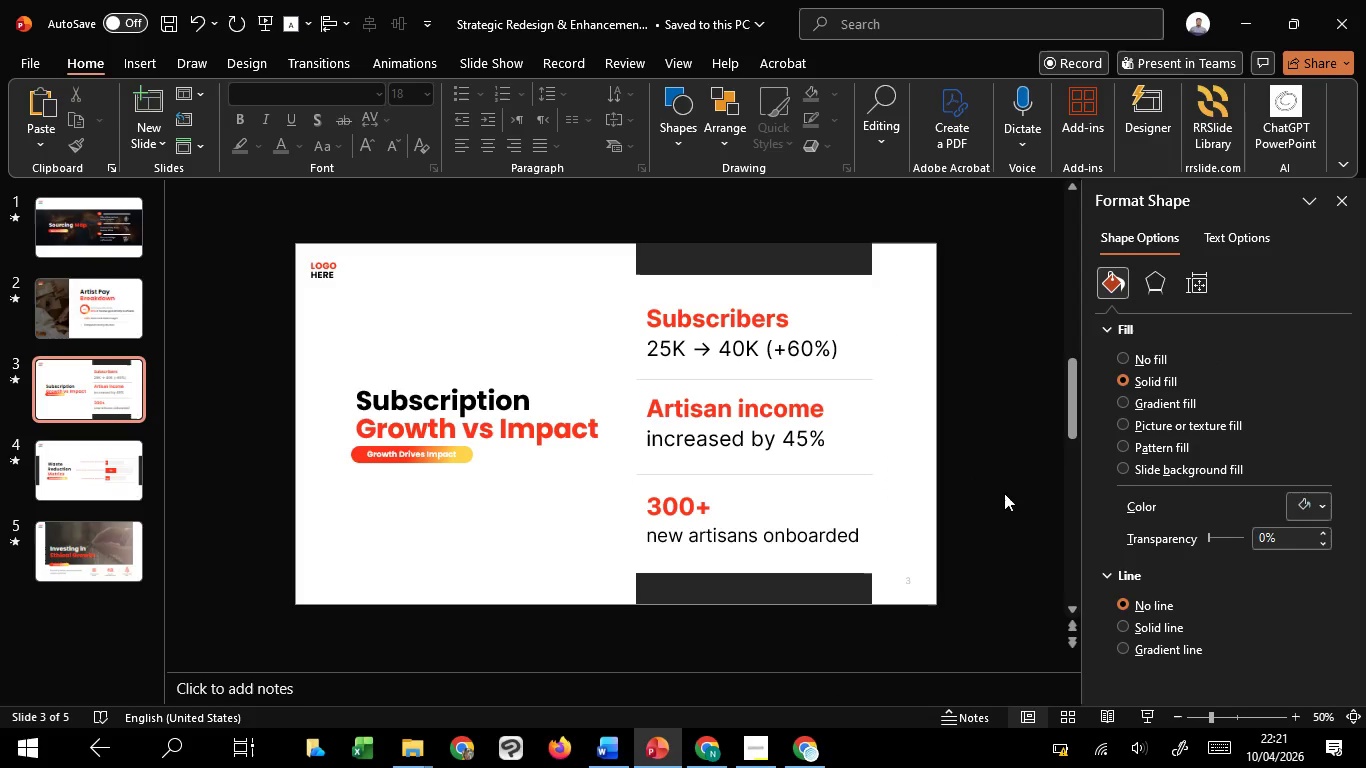 
left_click([1004, 493])
 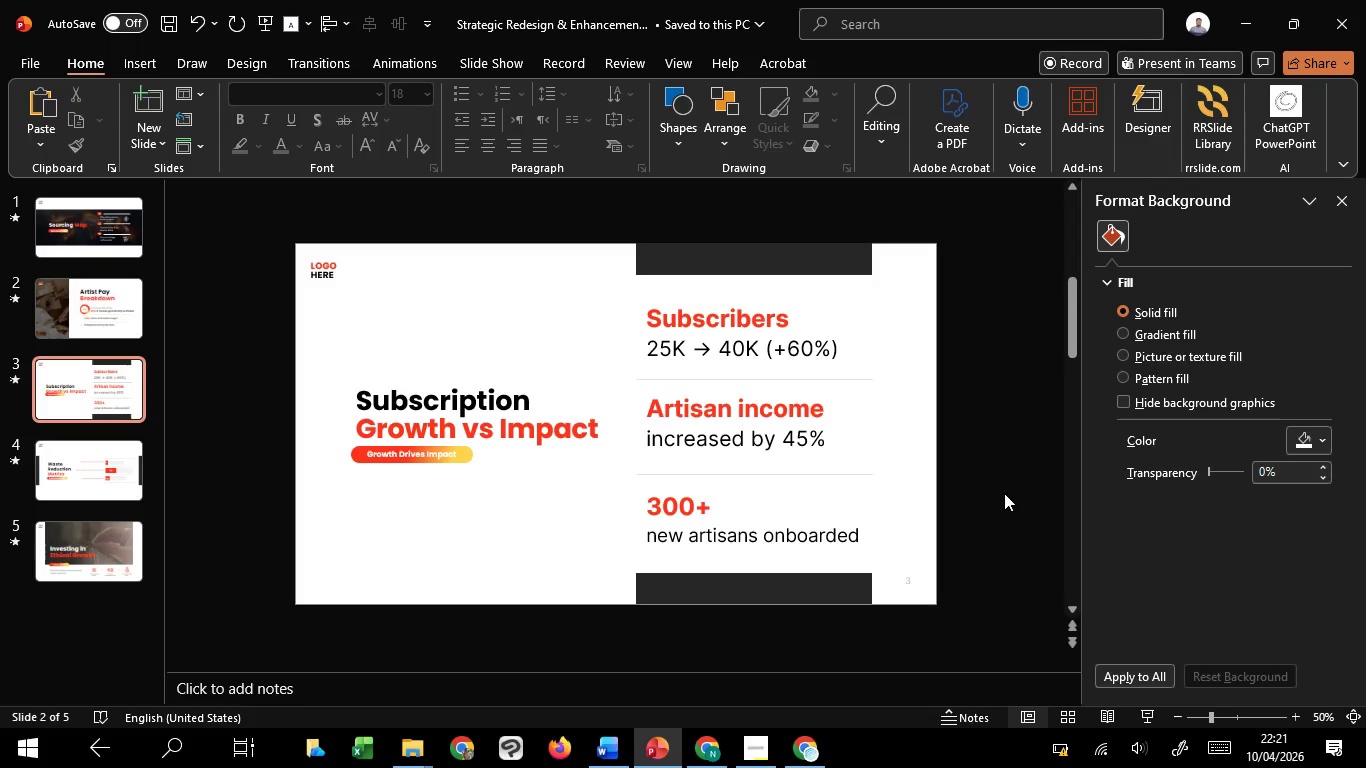 
scroll: coordinate [1004, 493], scroll_direction: up, amount: 2.0
 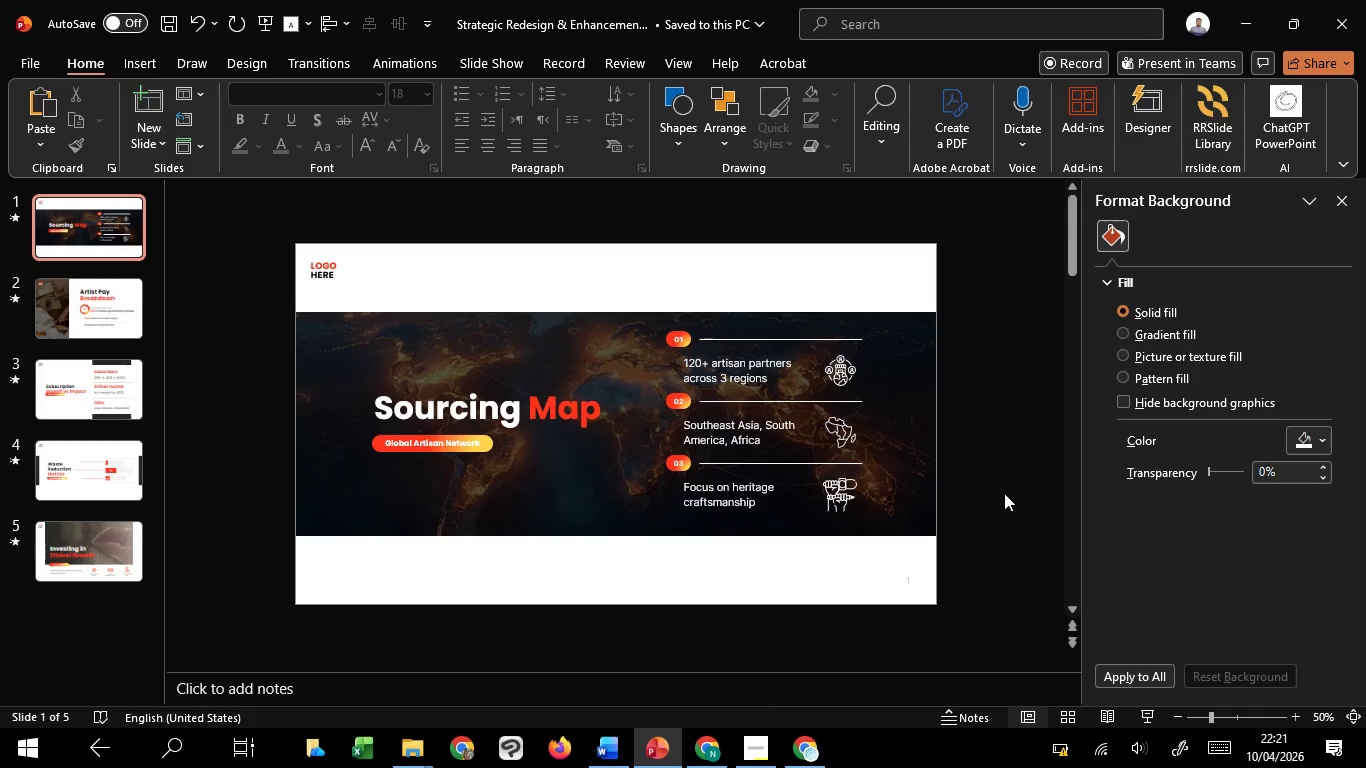 
scroll: coordinate [1004, 493], scroll_direction: down, amount: 1.0
 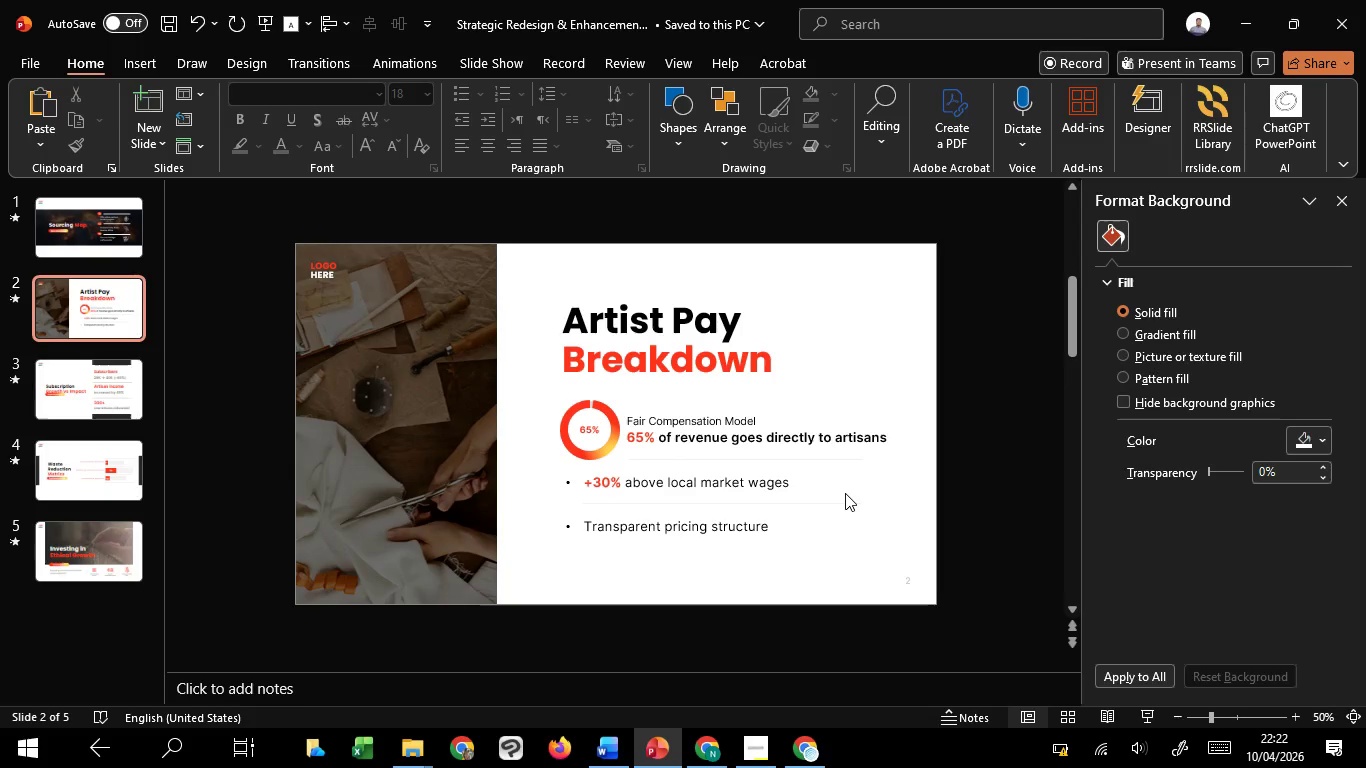 
wait(14.83)
 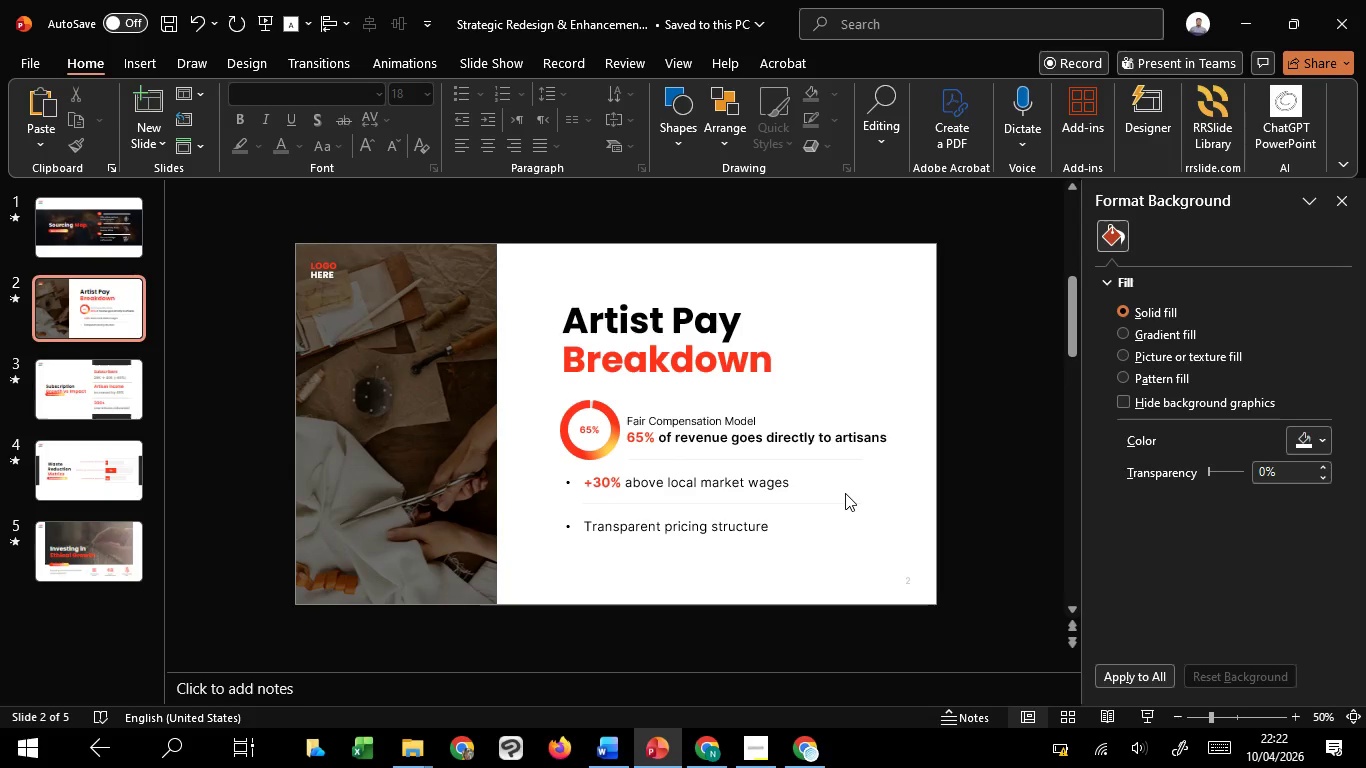 
scroll: coordinate [845, 493], scroll_direction: up, amount: 1.0
 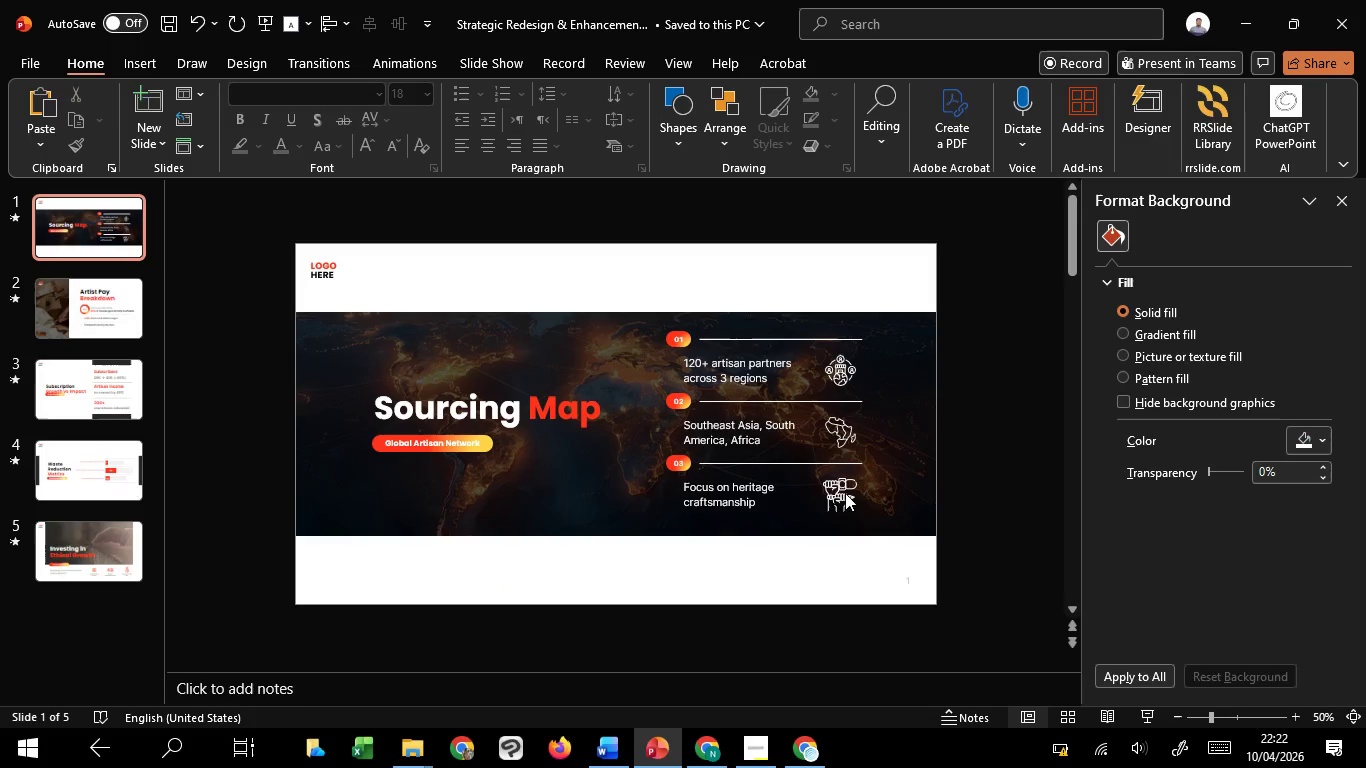 
wait(11.53)
 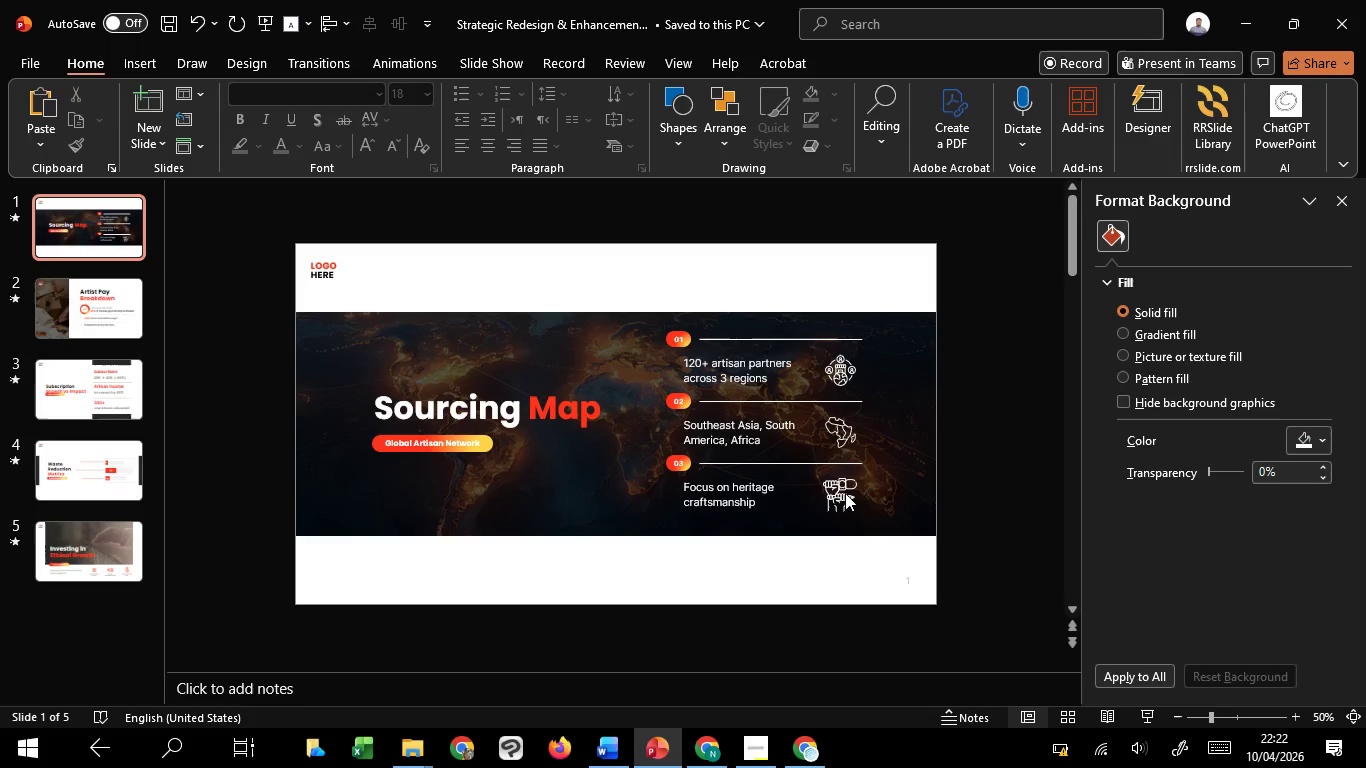 
scroll: coordinate [845, 493], scroll_direction: up, amount: 1.0
 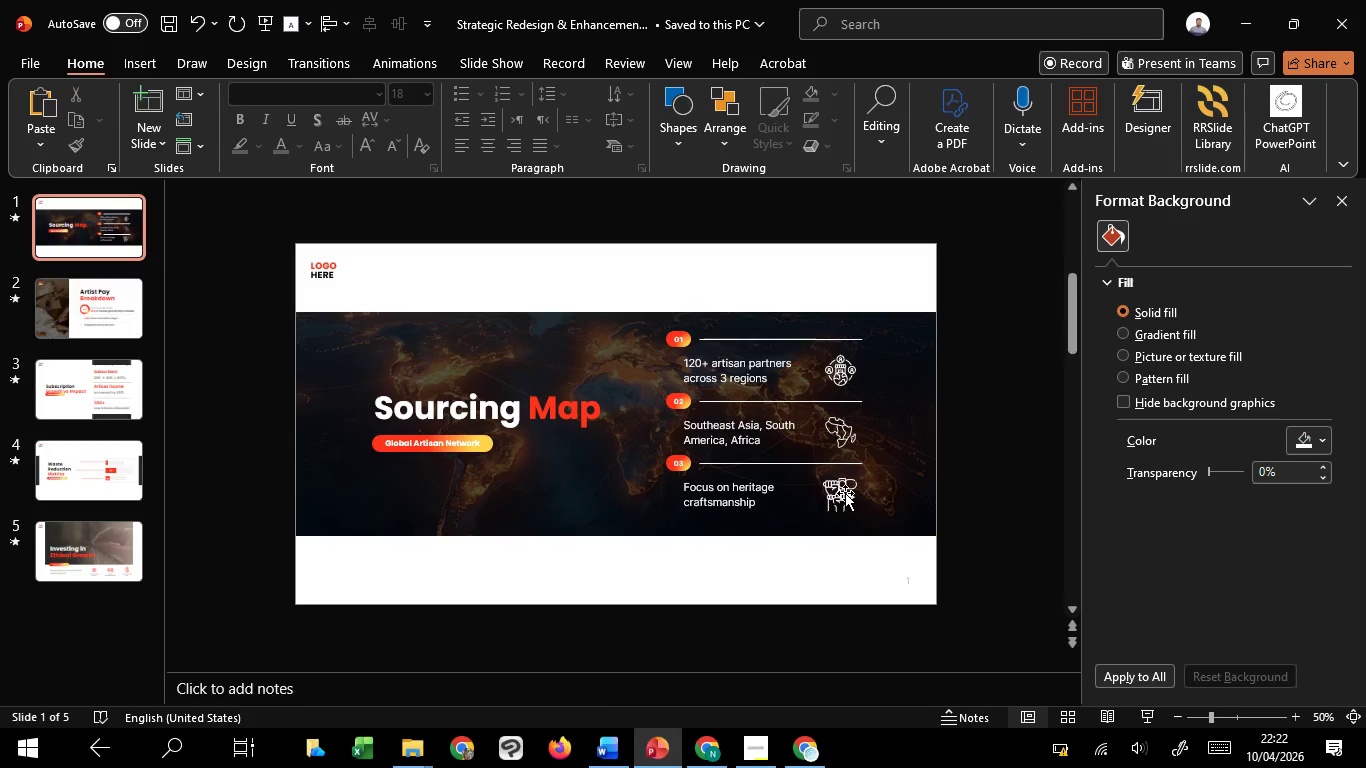 
scroll: coordinate [845, 493], scroll_direction: down, amount: 1.0
 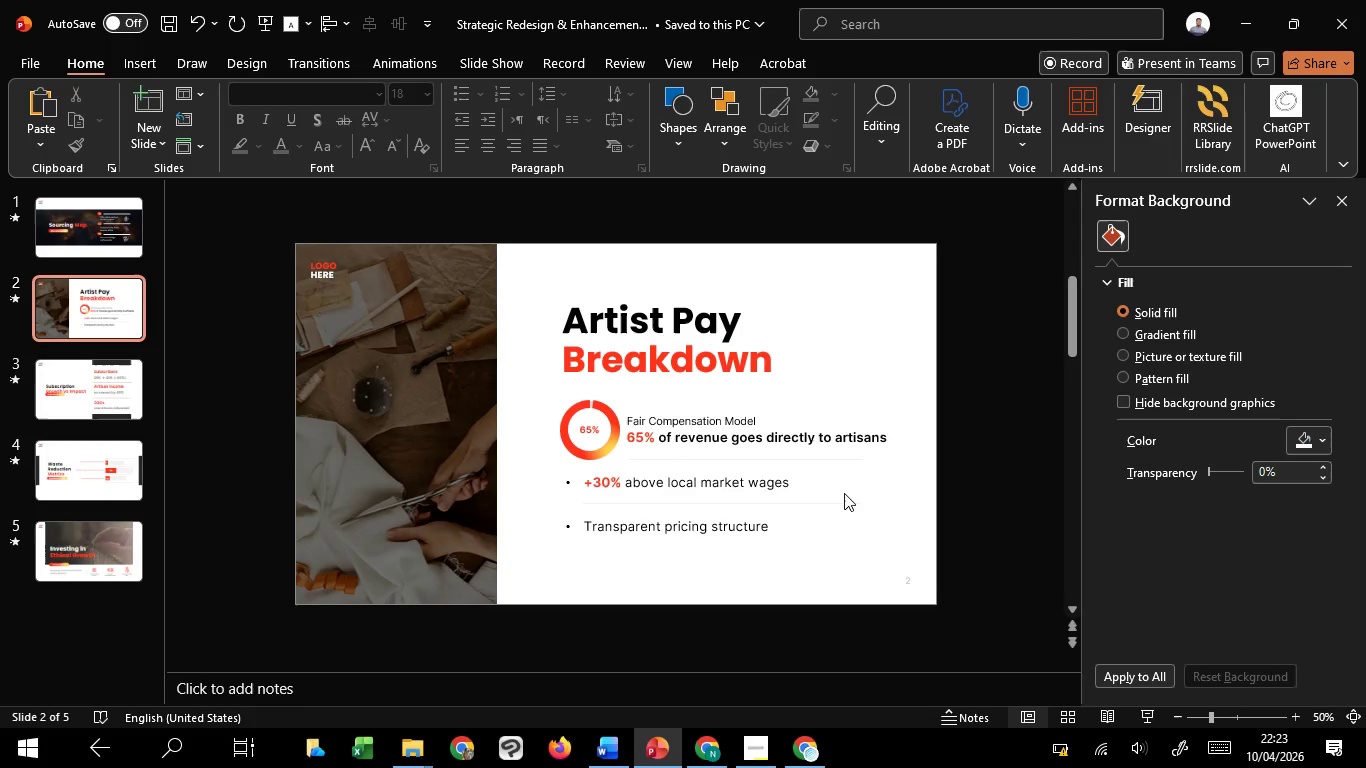 
wait(42.06)
 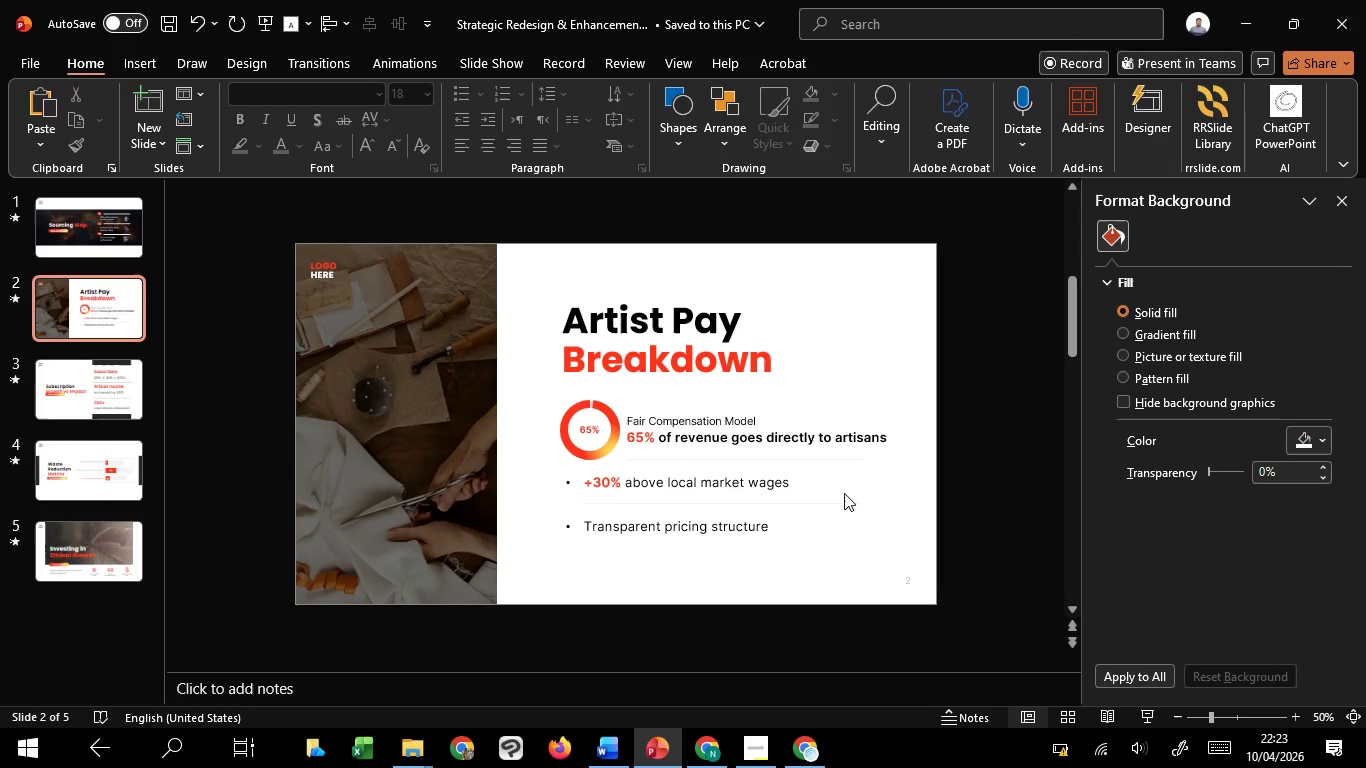 
scroll: coordinate [844, 493], scroll_direction: down, amount: 1.0
 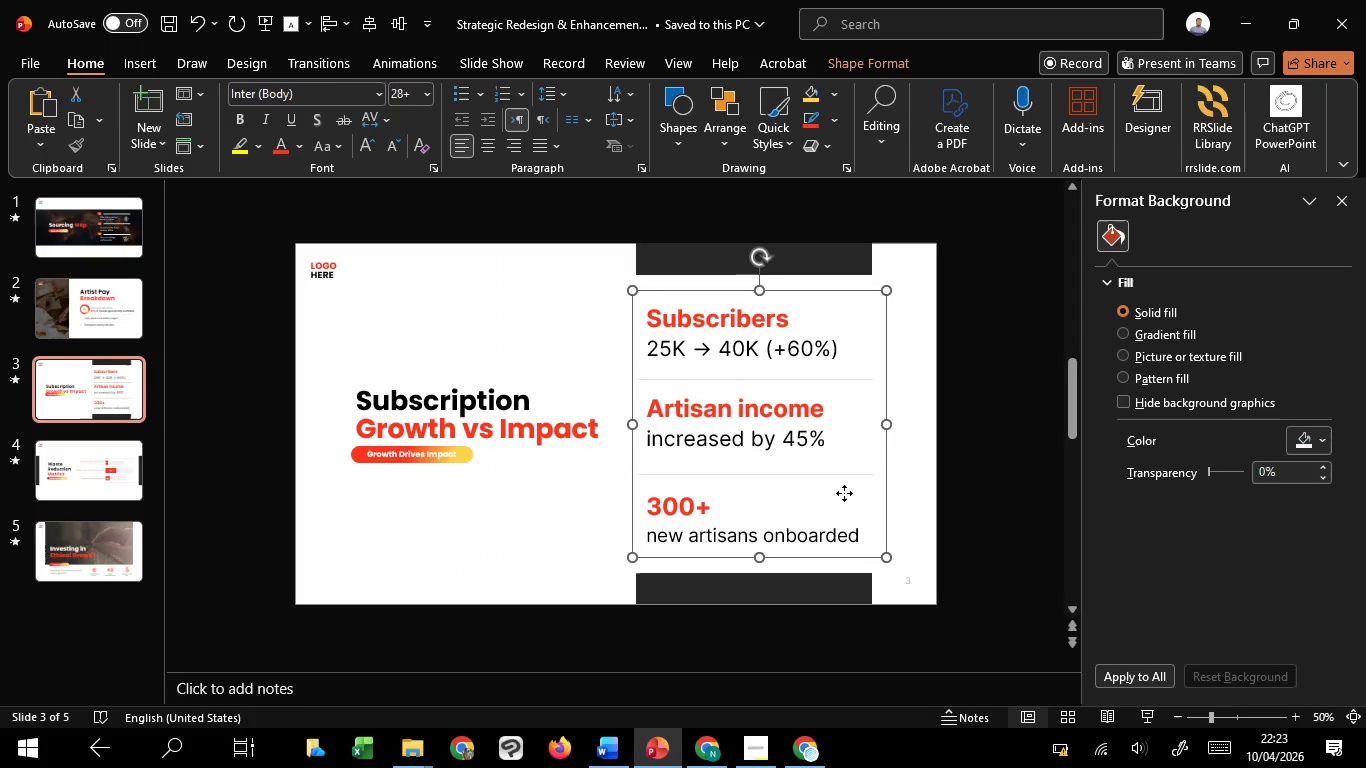 
left_click([844, 493])
 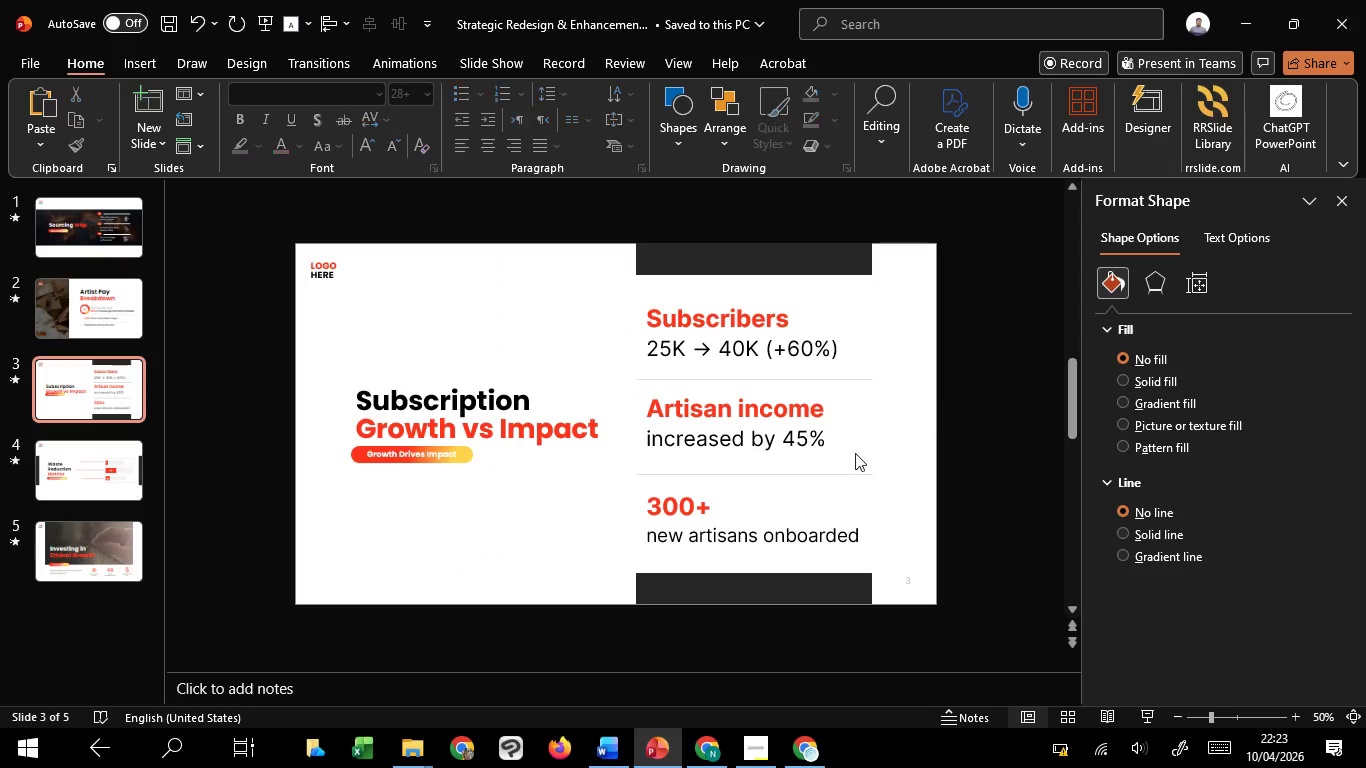 
left_click([933, 414])
 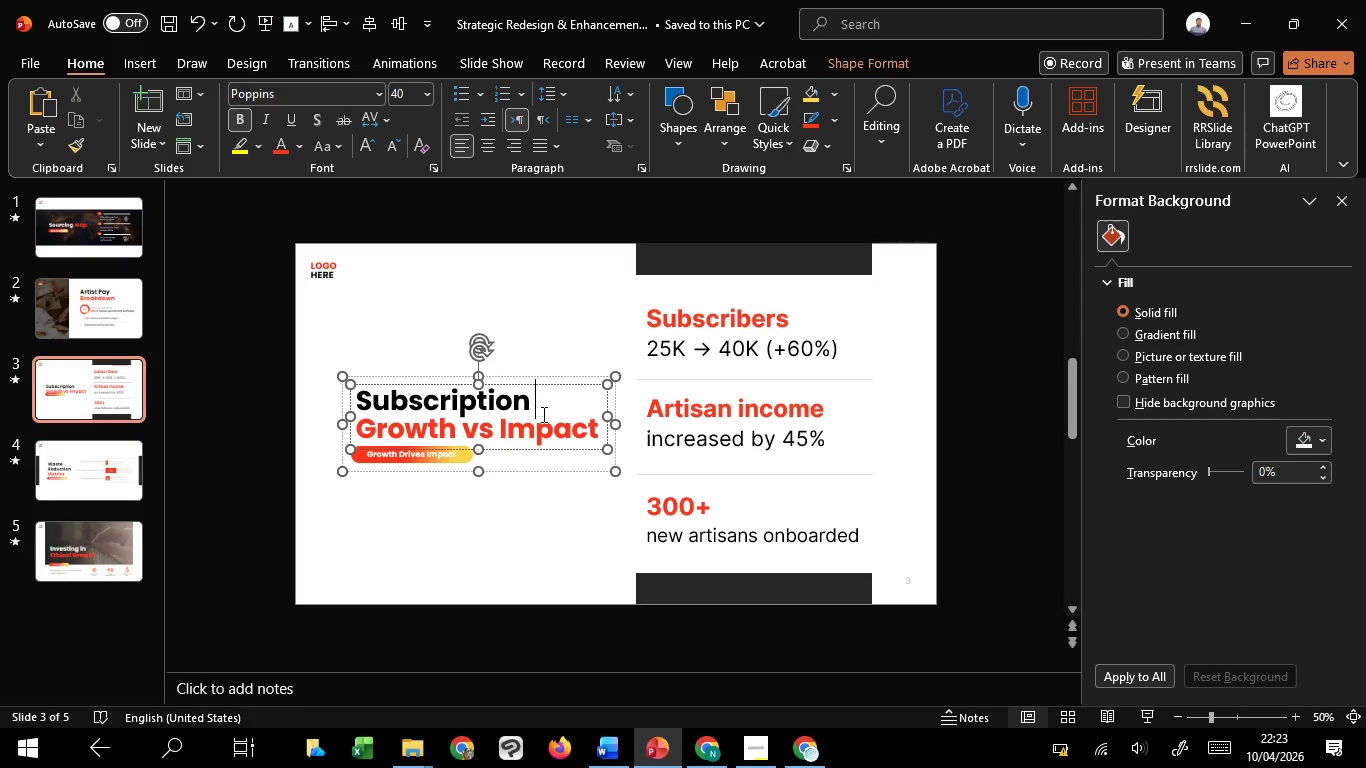 
left_click([542, 414])
 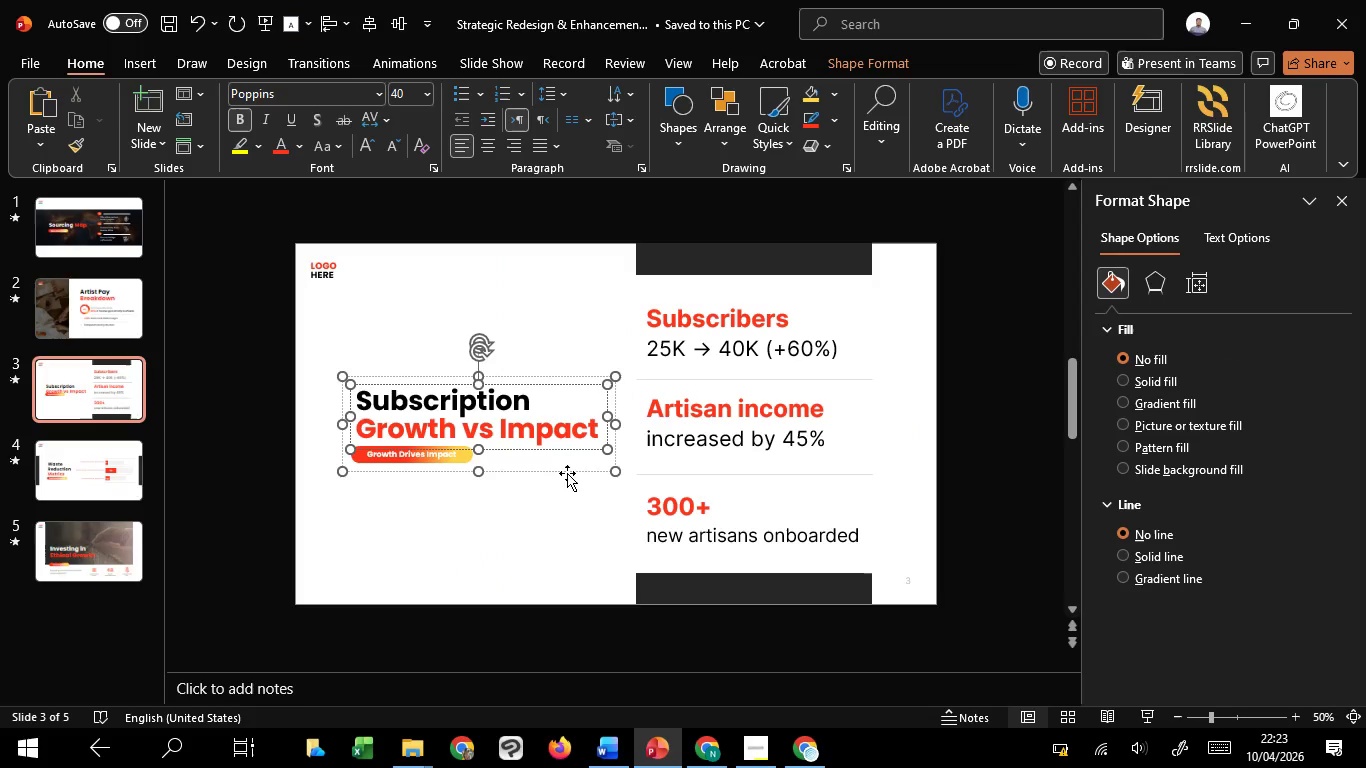 
left_click([567, 473])
 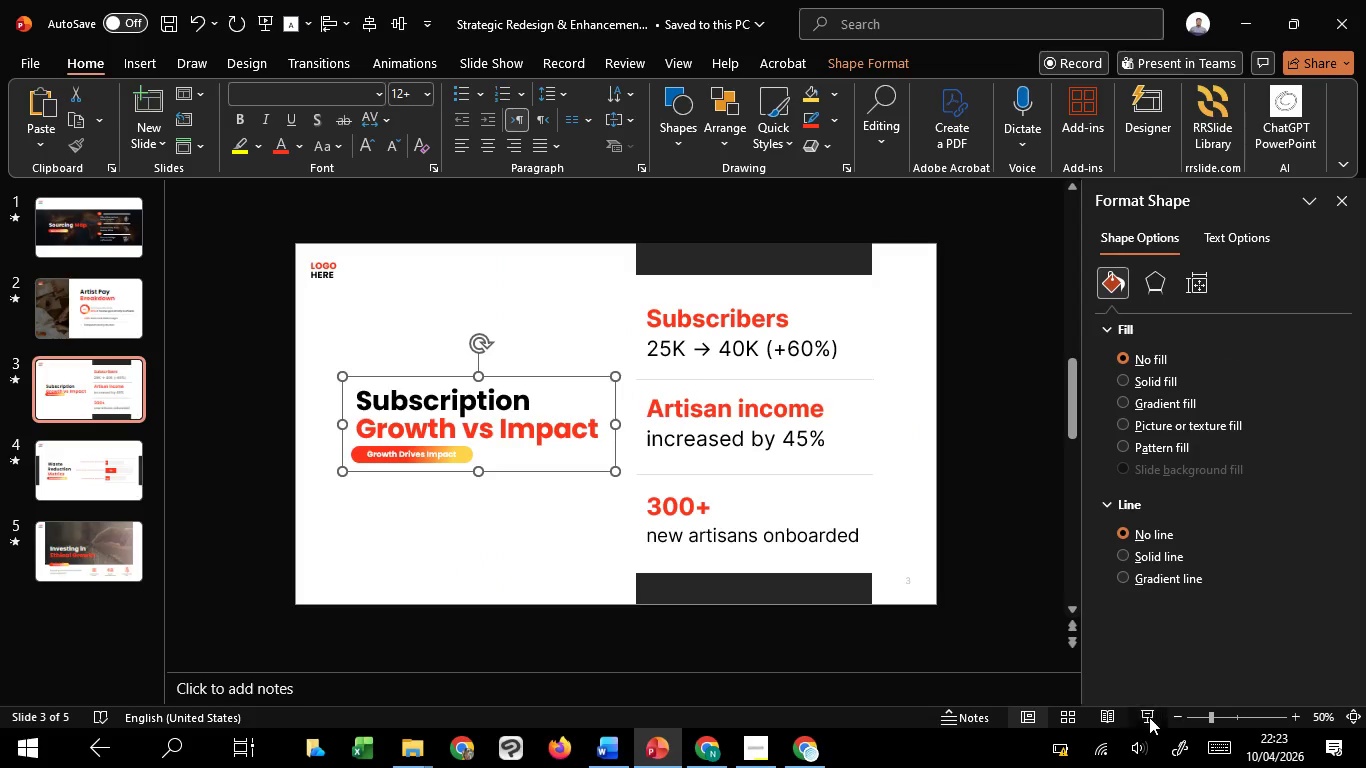 
left_click([1149, 717])
 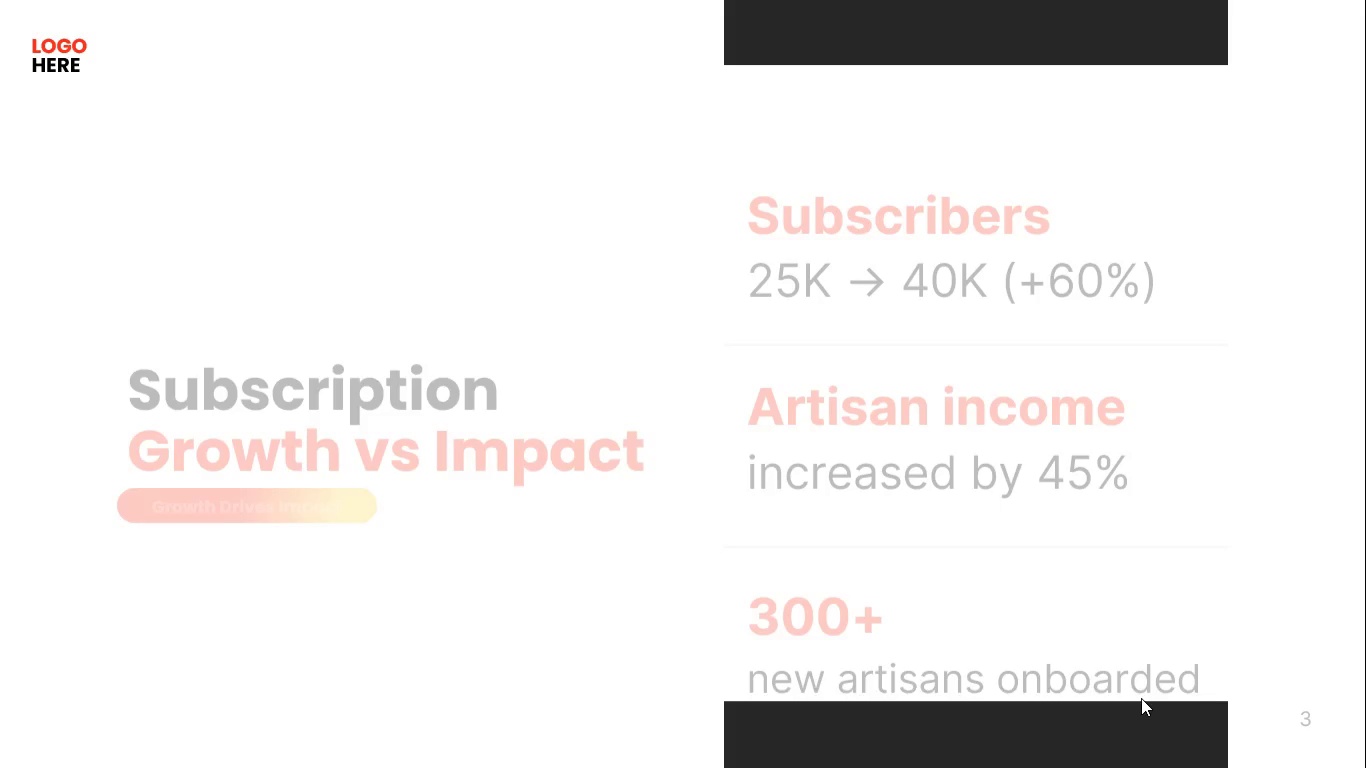 
double_click([1141, 698])
 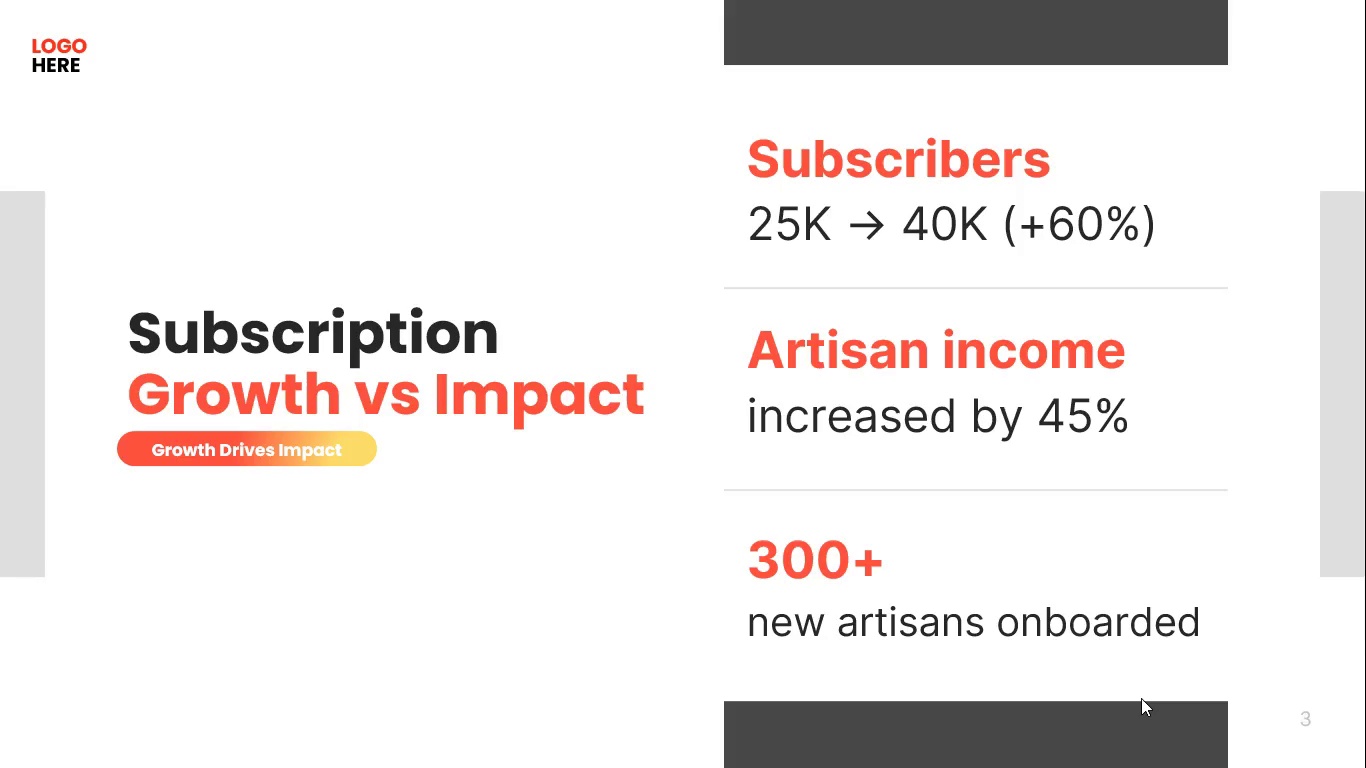 
left_click([1141, 698])
 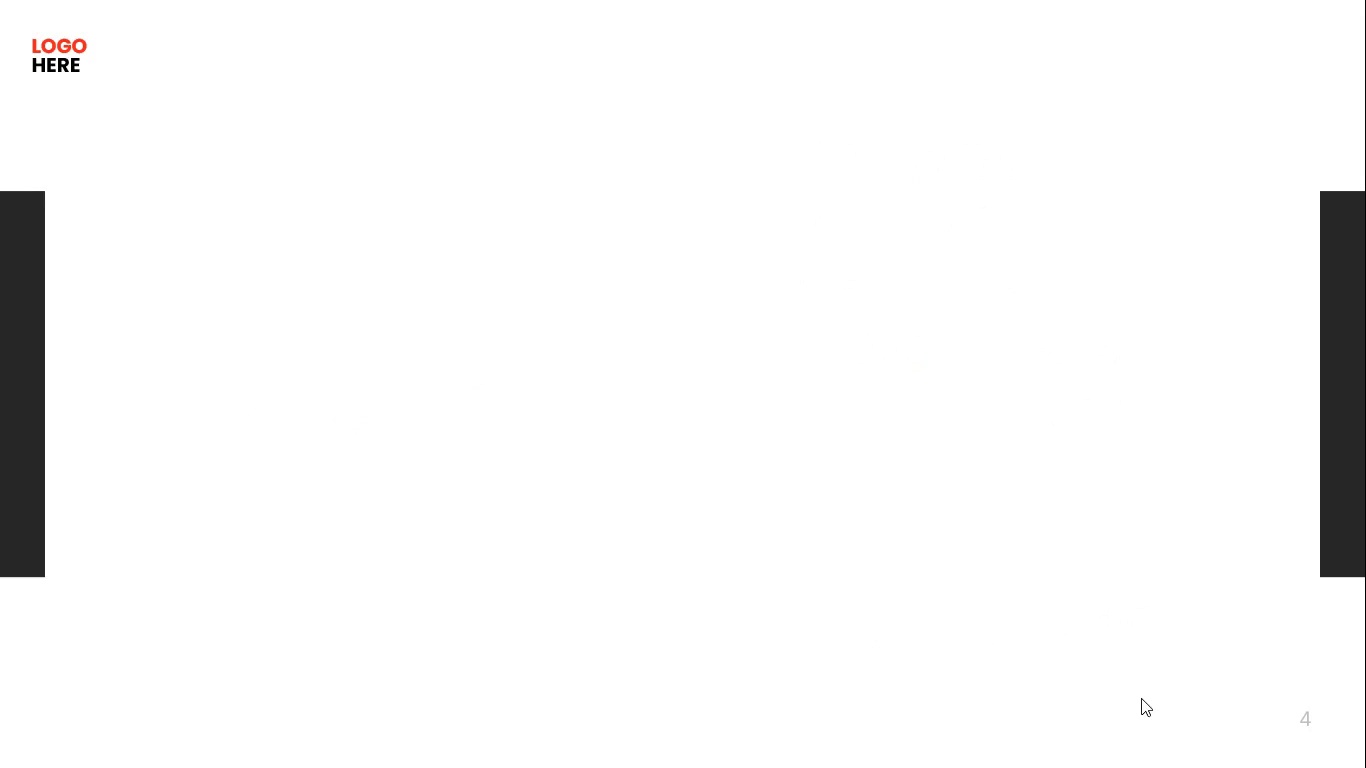 
left_click([1141, 698])
 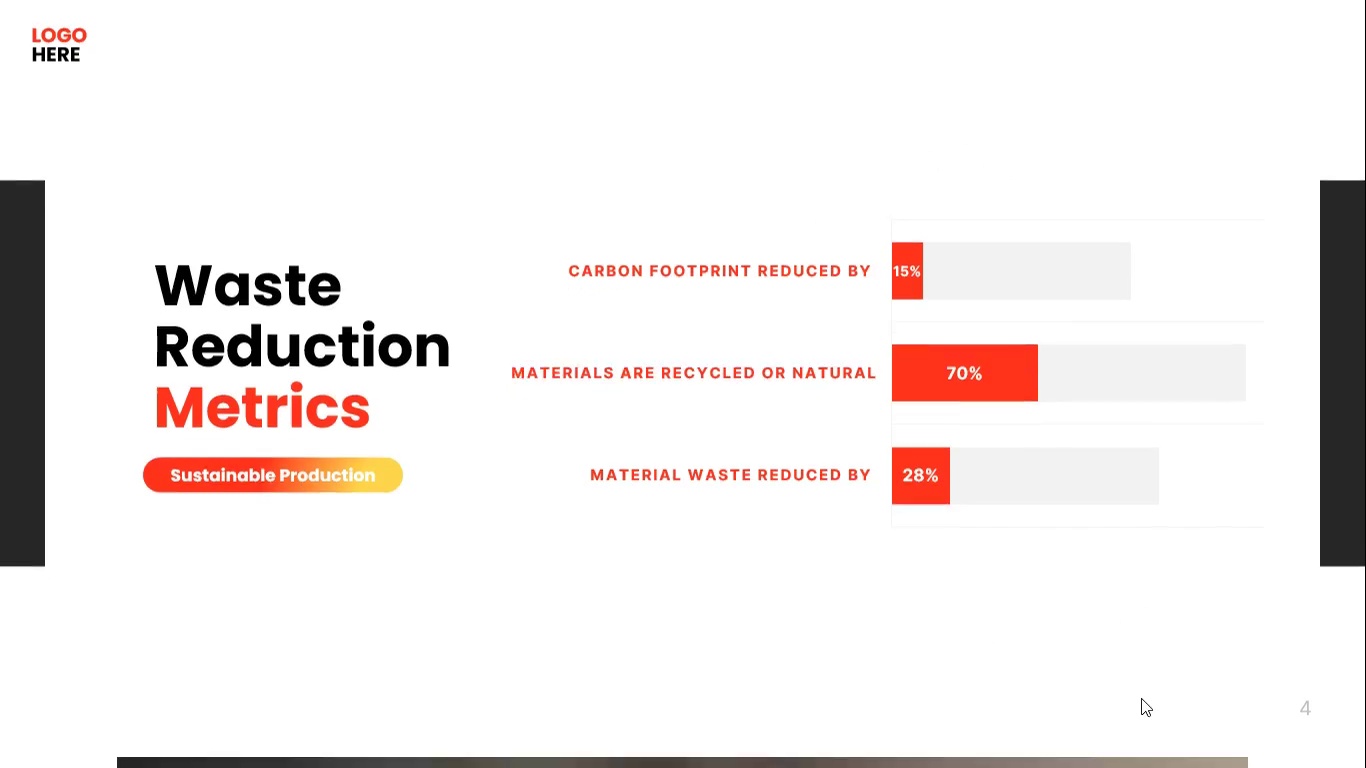 
left_click([1141, 698])
 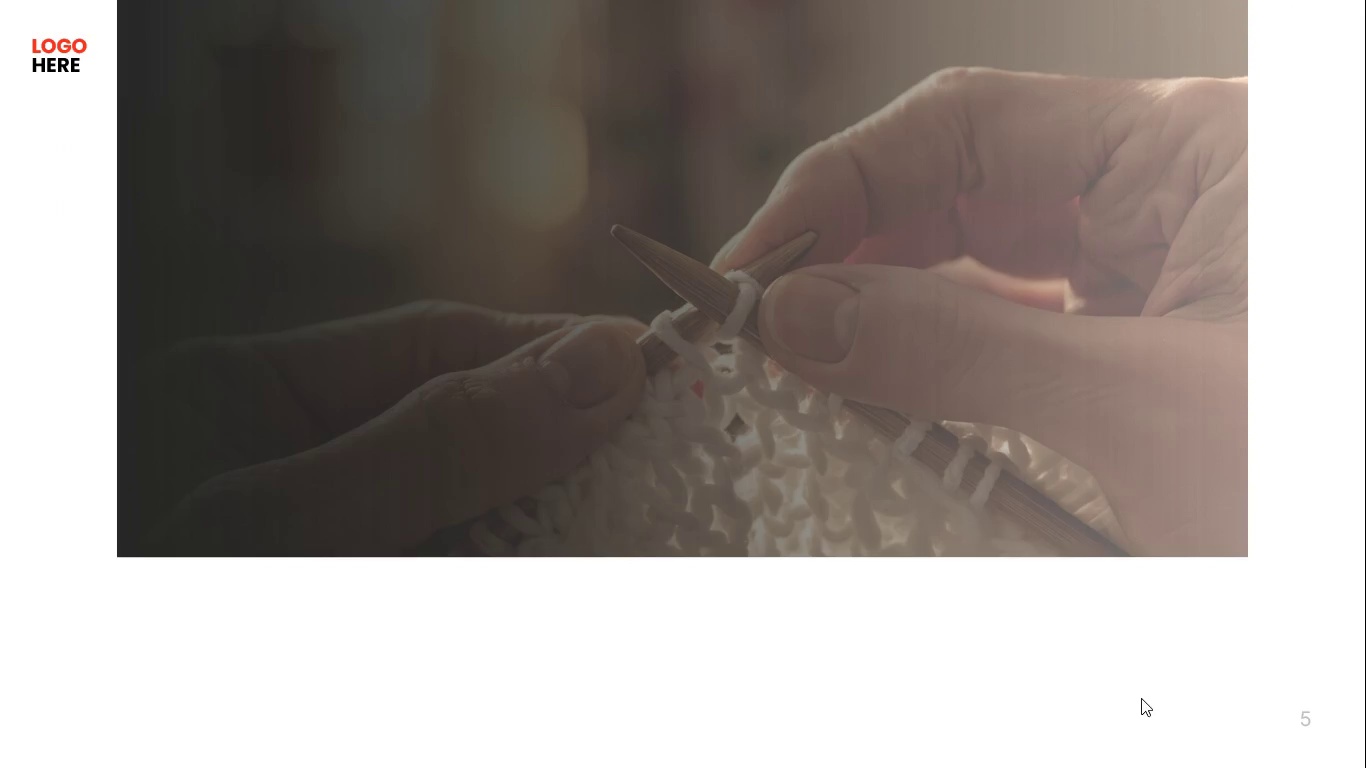 
left_click([1141, 698])
 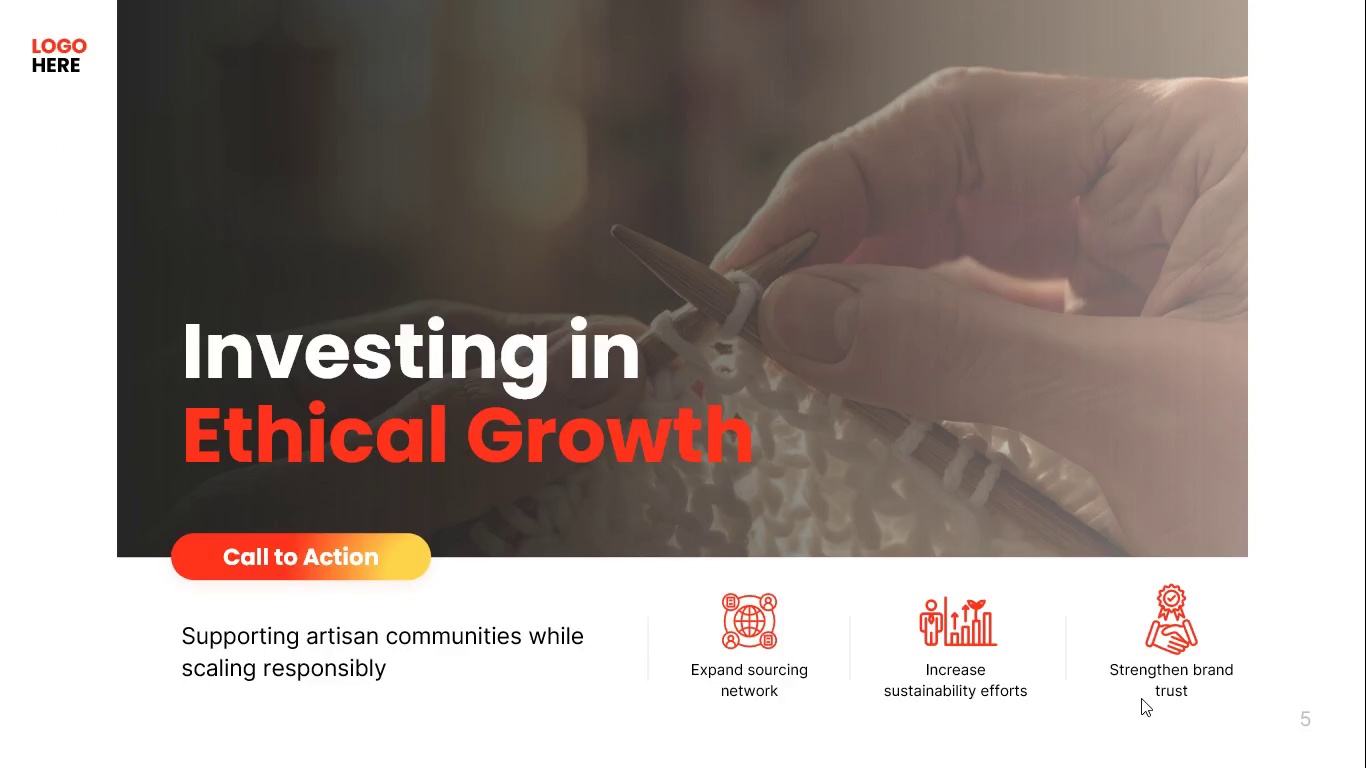 